 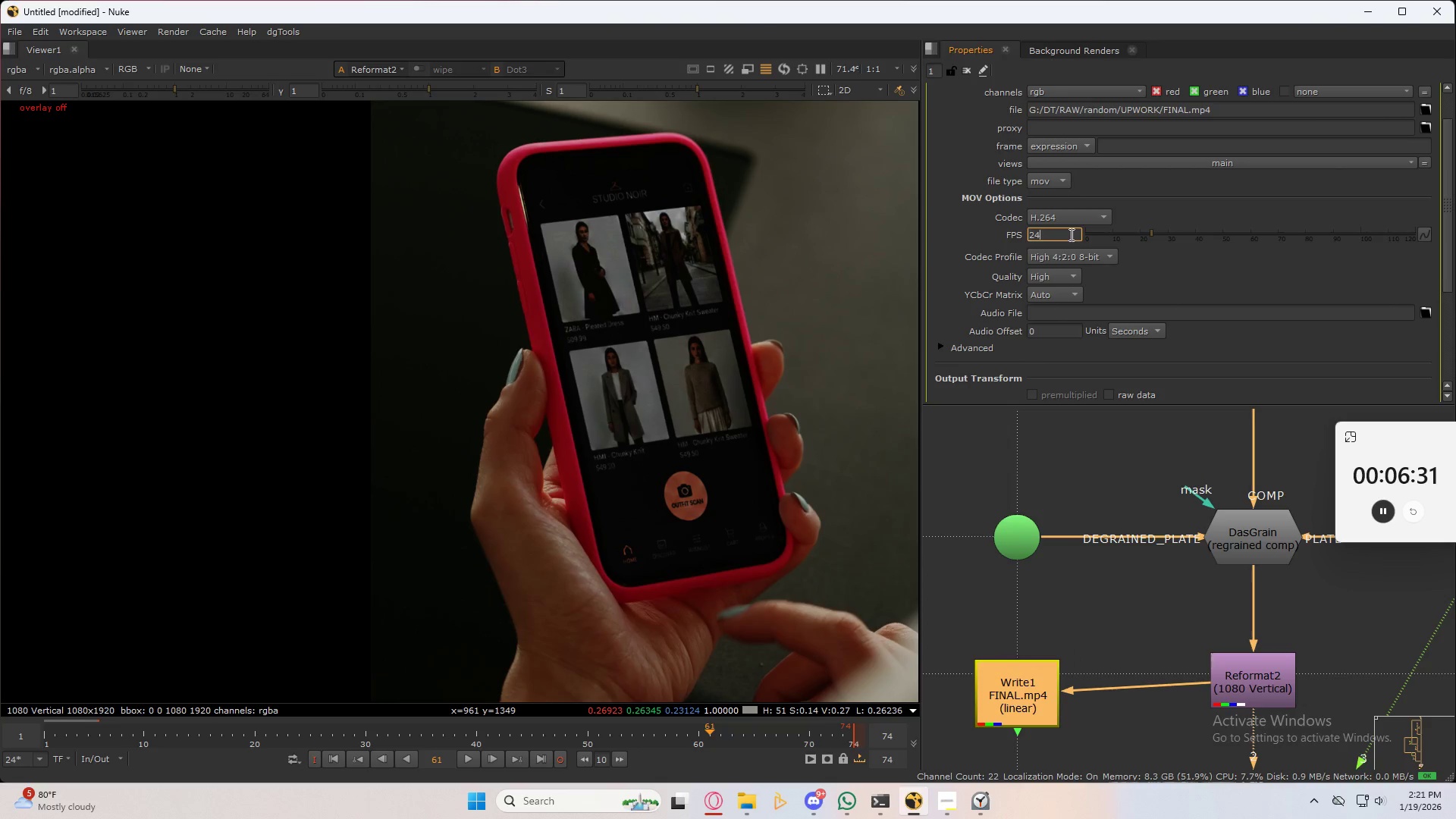 
left_click_drag(start_coordinate=[1070, 233], to_coordinate=[1003, 233])
 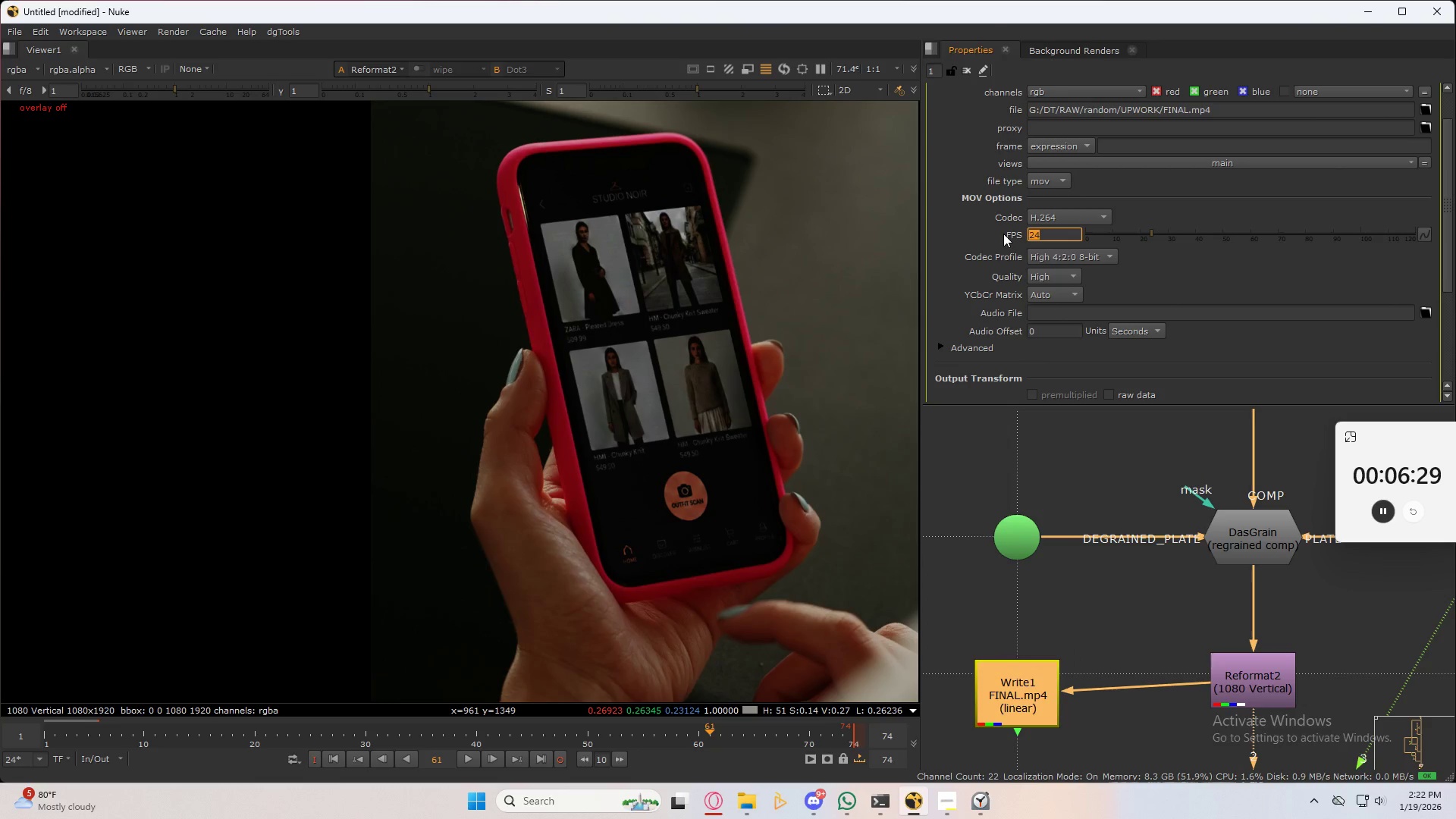 
key(Numpad3)
 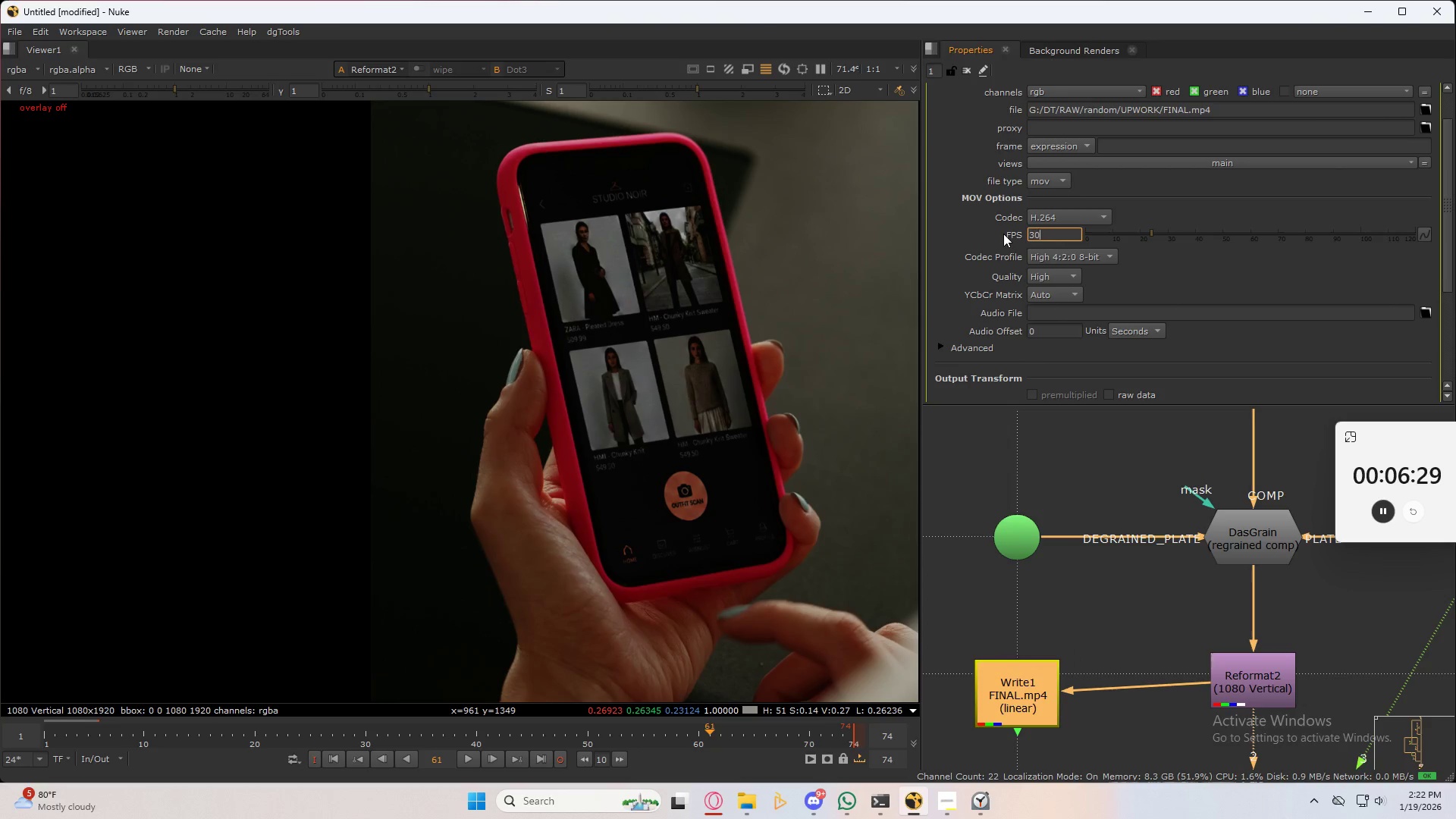 
key(Numpad0)
 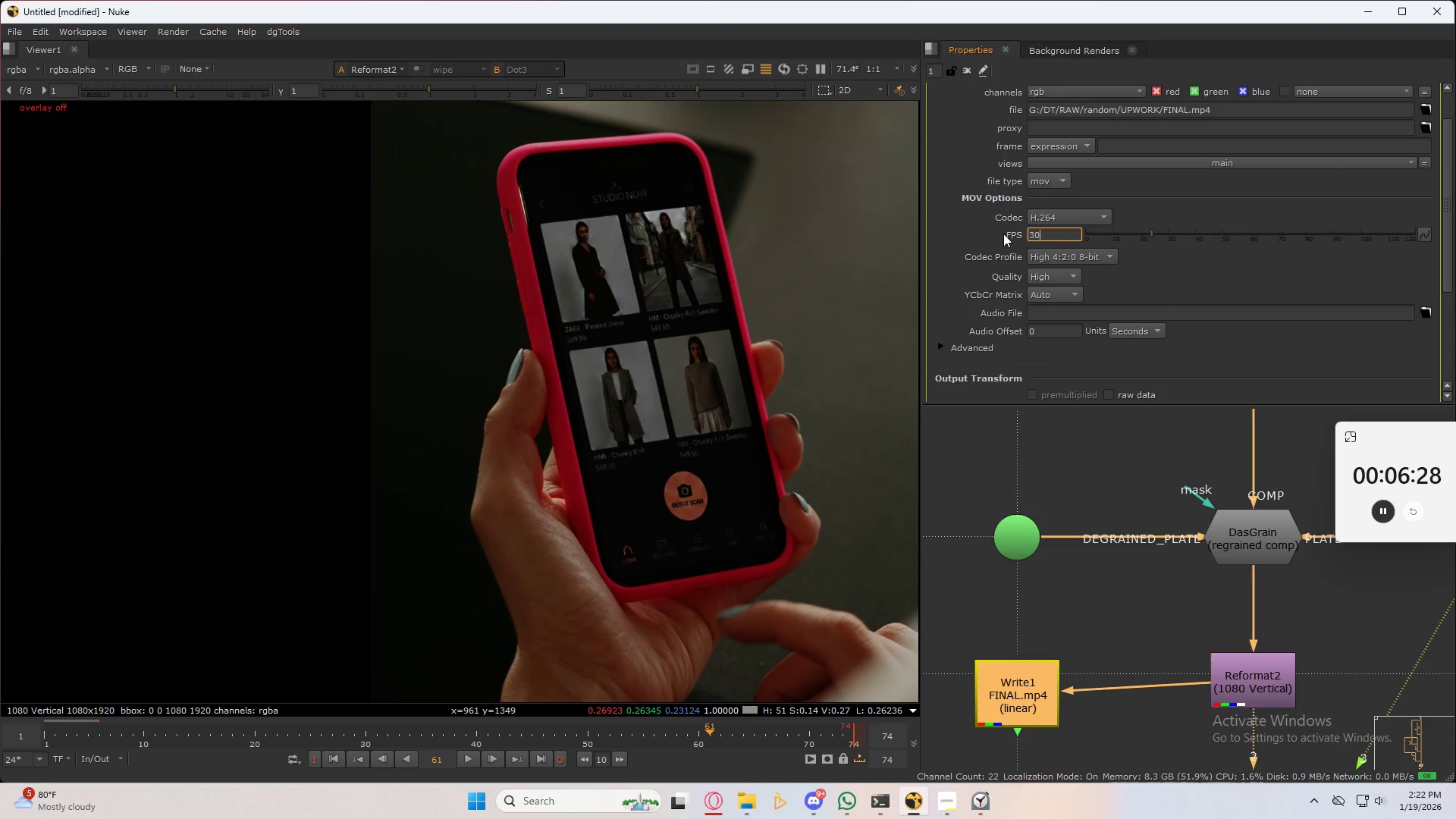 
key(NumpadEnter)
 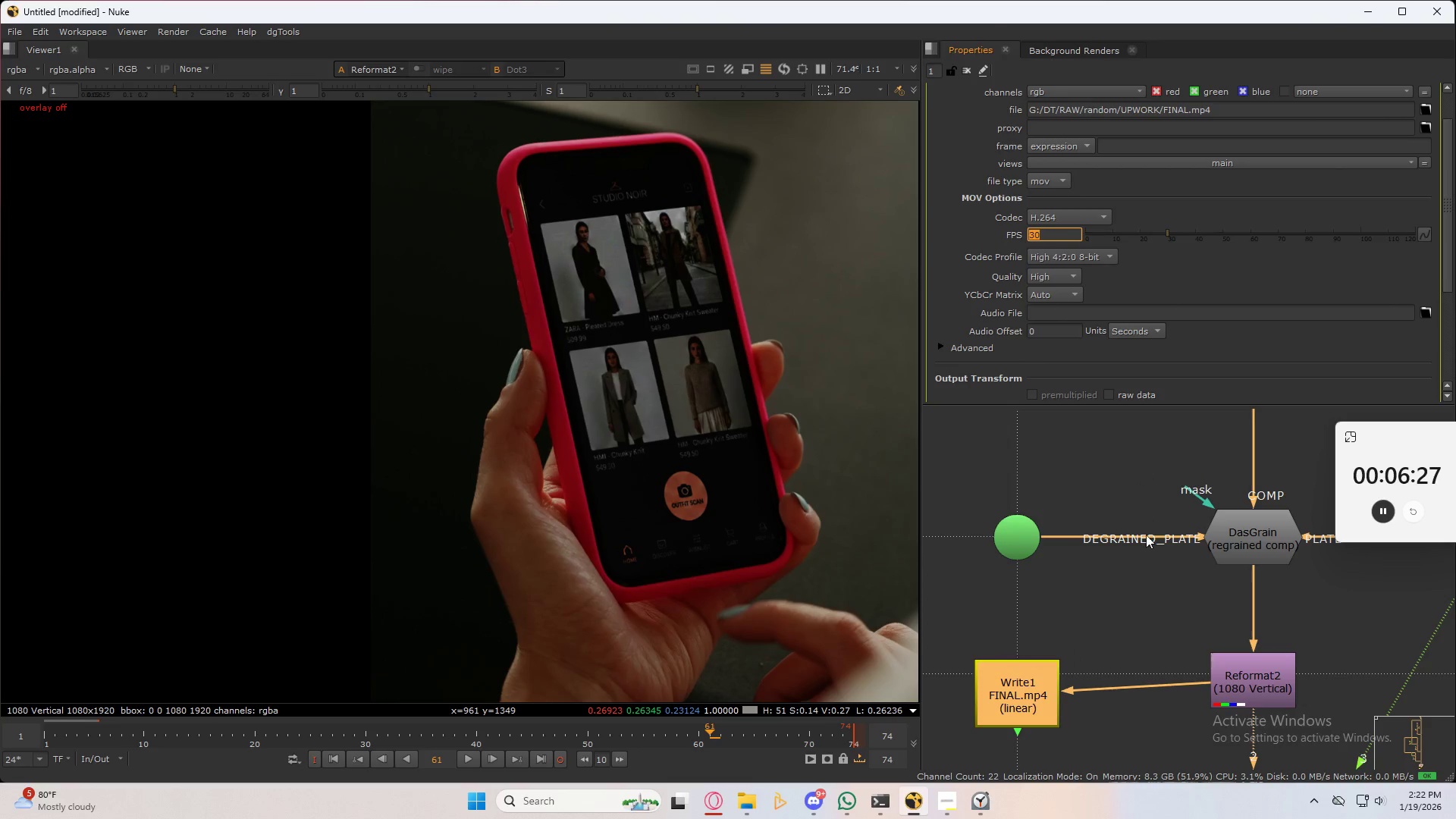 
left_click([1142, 589])
 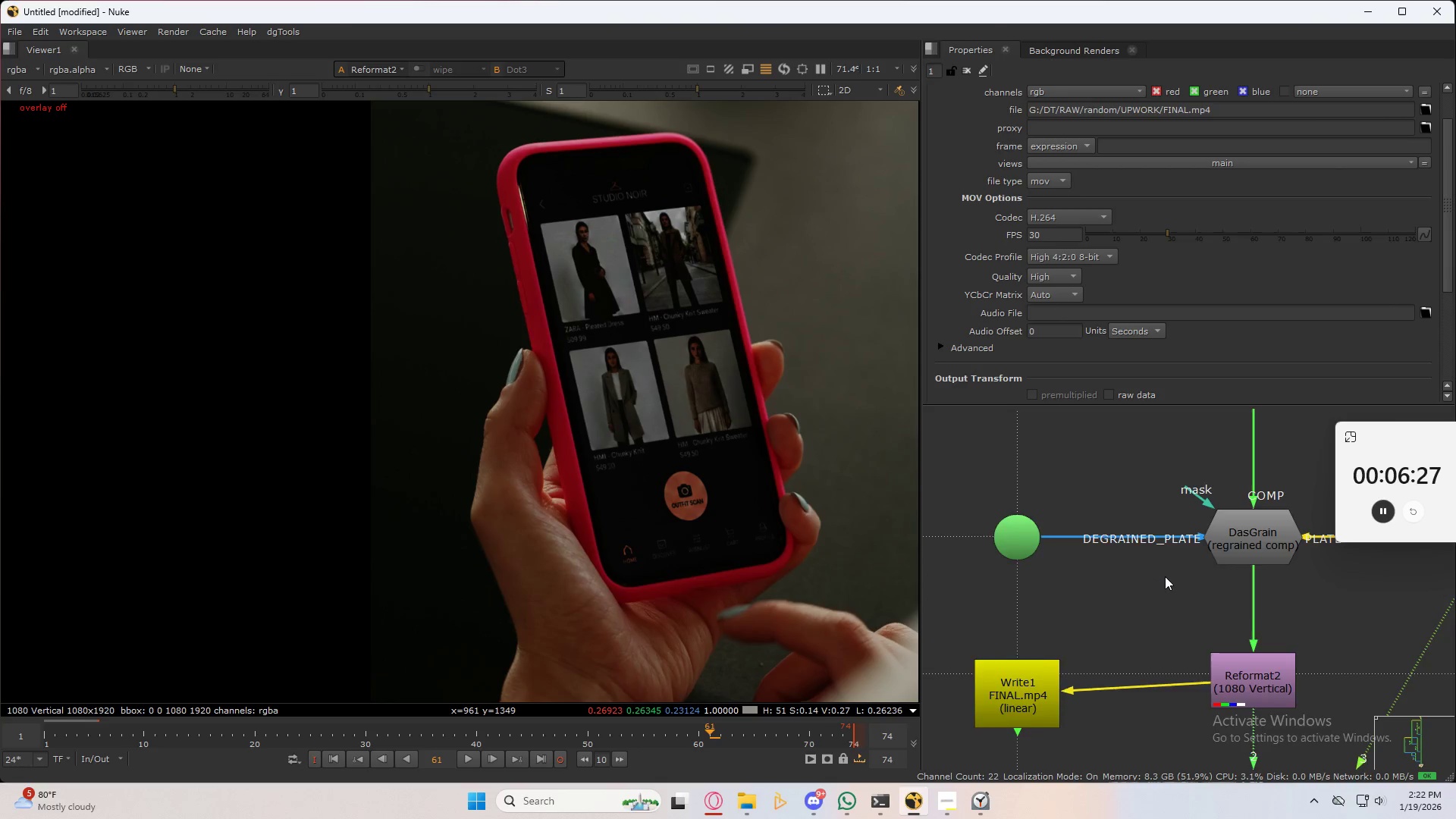 
scroll: coordinate [1164, 574], scroll_direction: down, amount: 3.0
 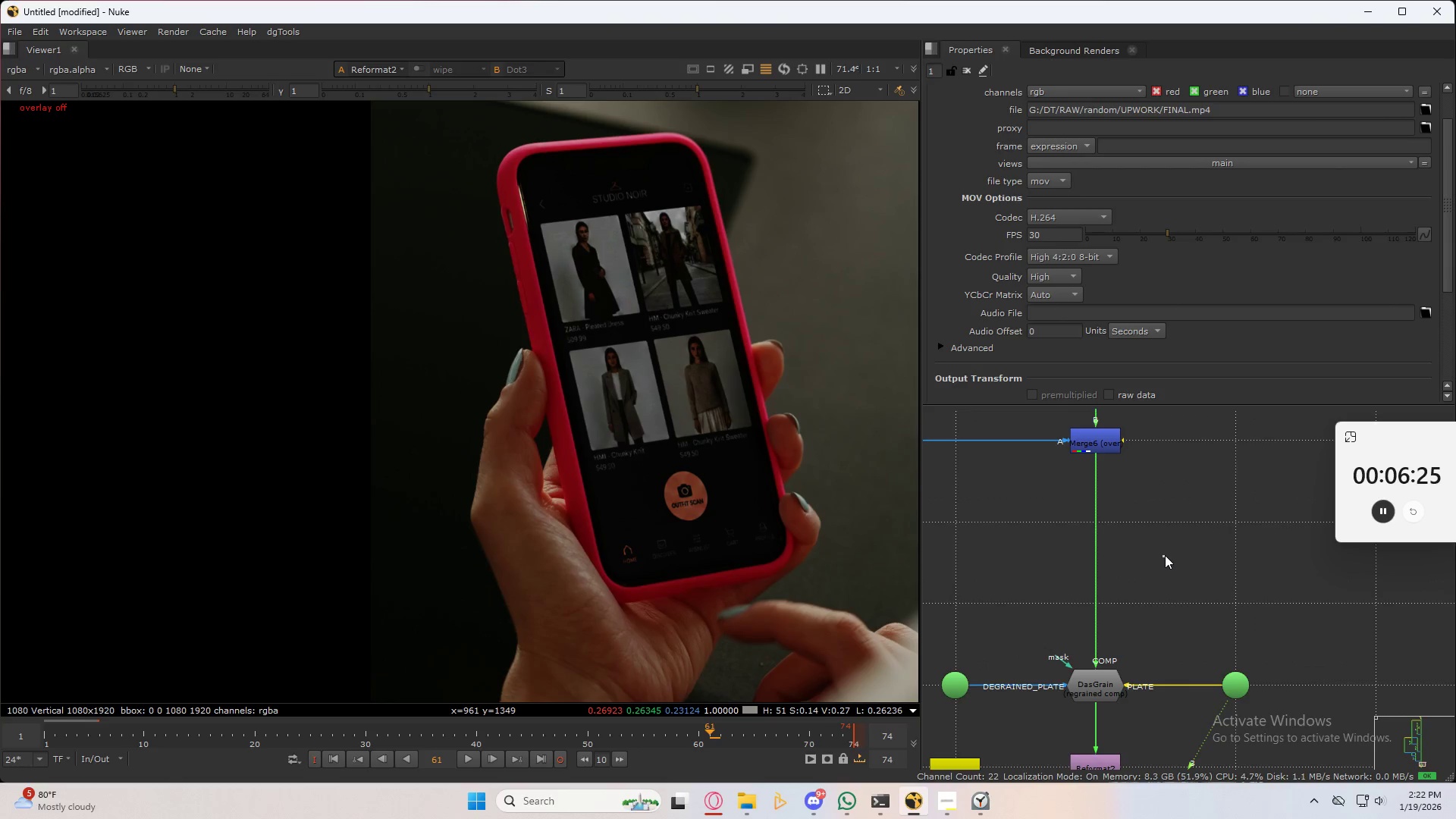 
double_click([1165, 555])
 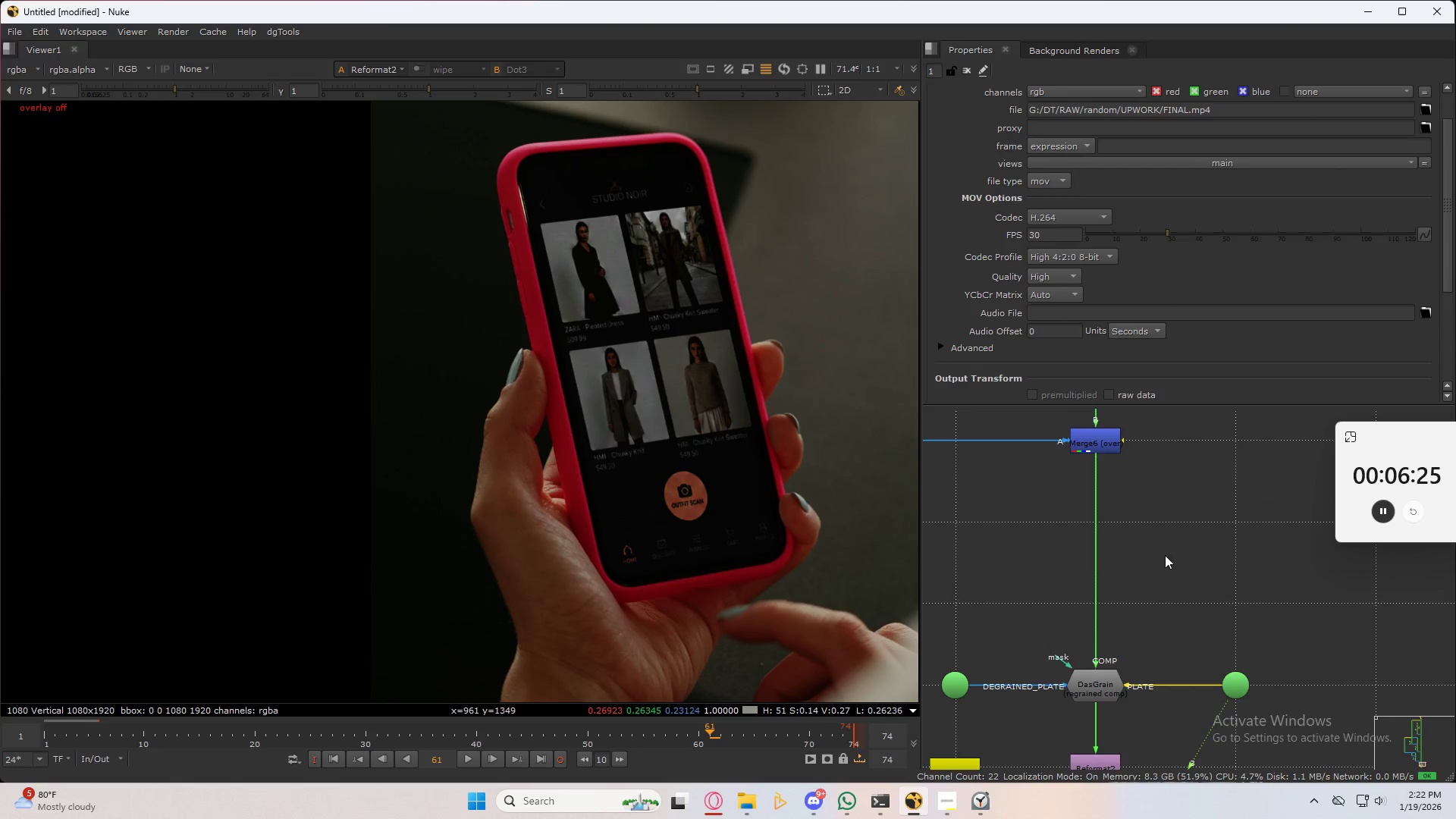 
key(Tab)
type(kronos)
 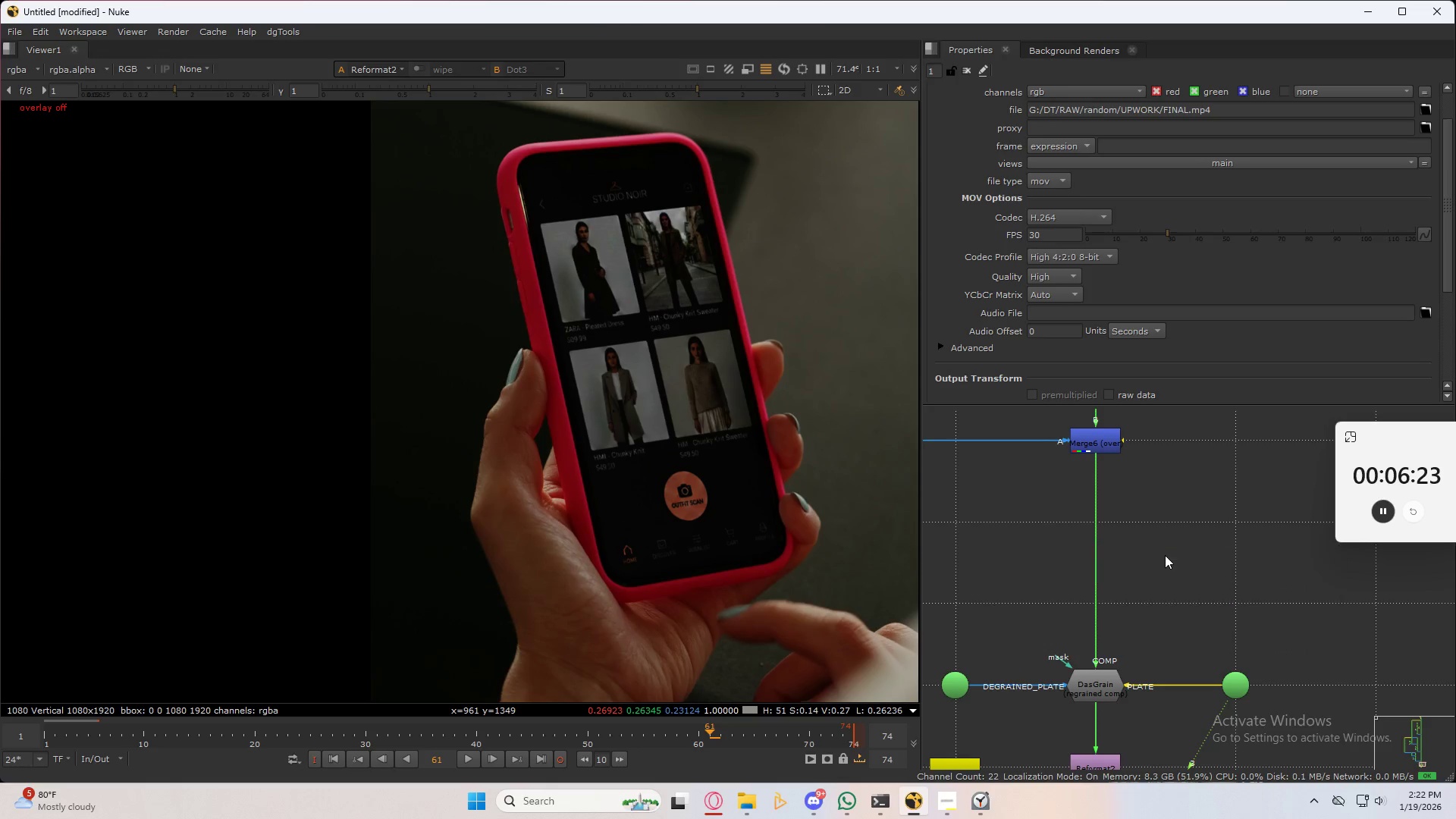 
key(Enter)
 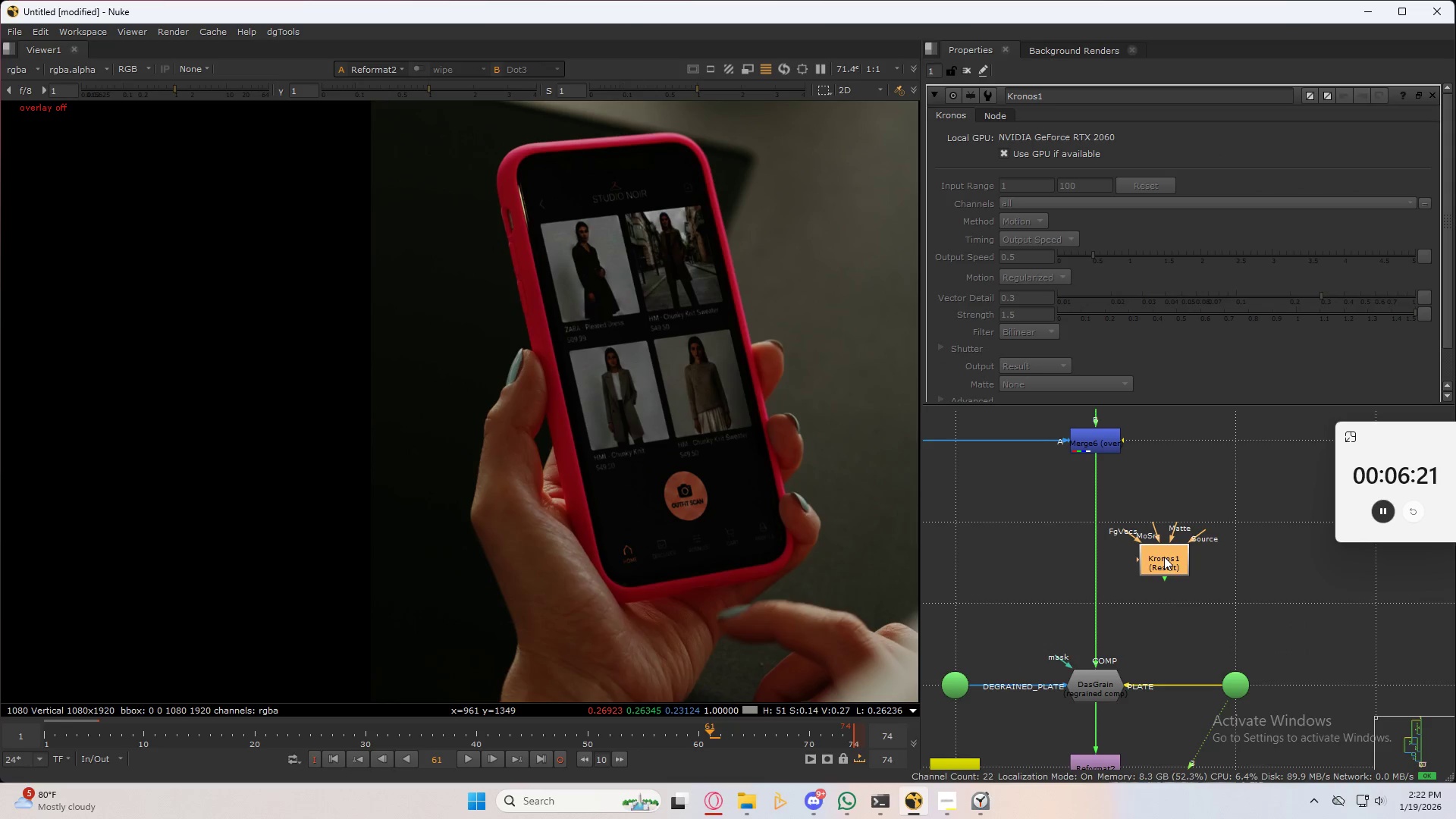 
double_click([1164, 556])
 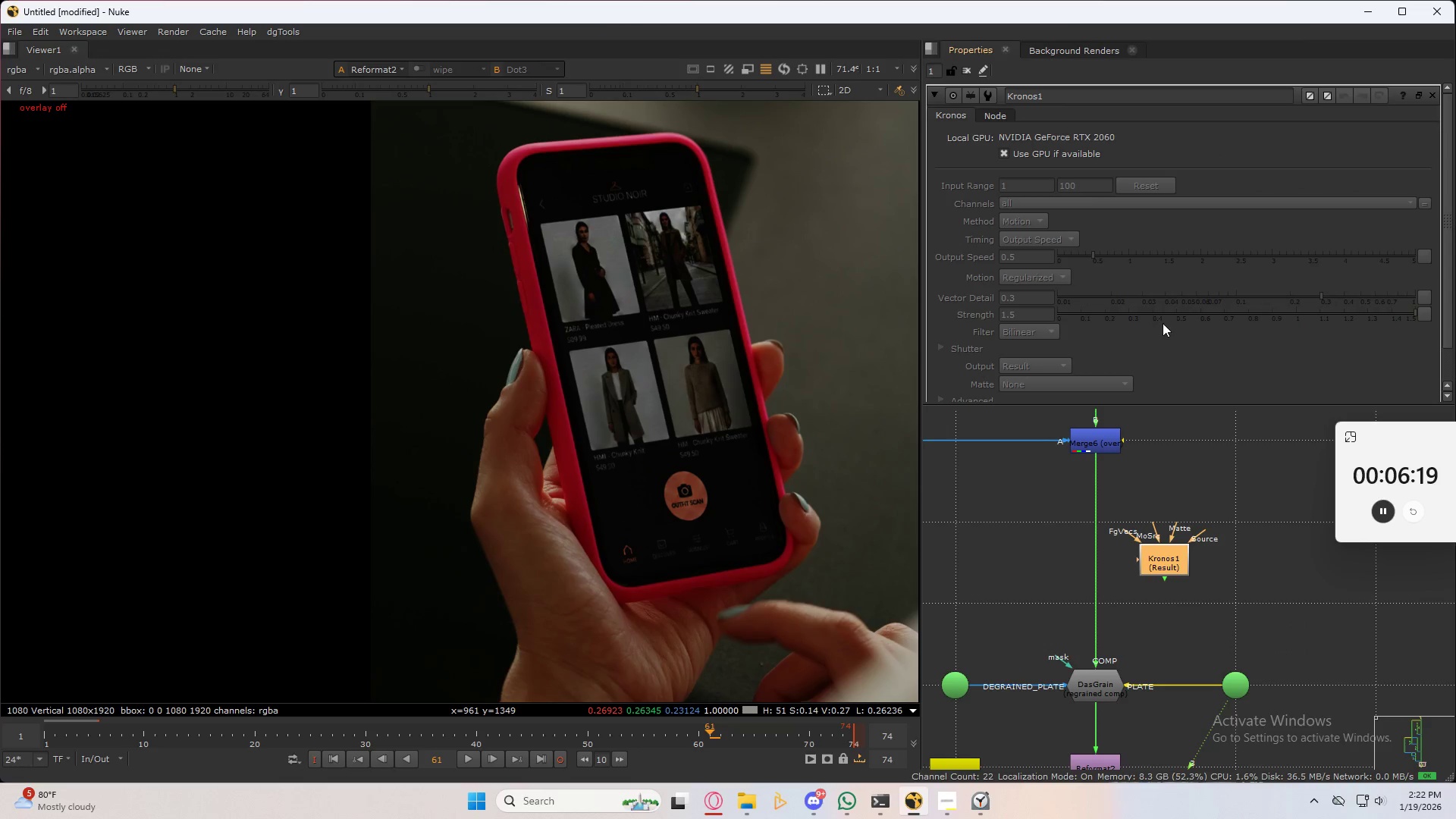 
scroll: coordinate [1154, 297], scroll_direction: down, amount: 1.0
 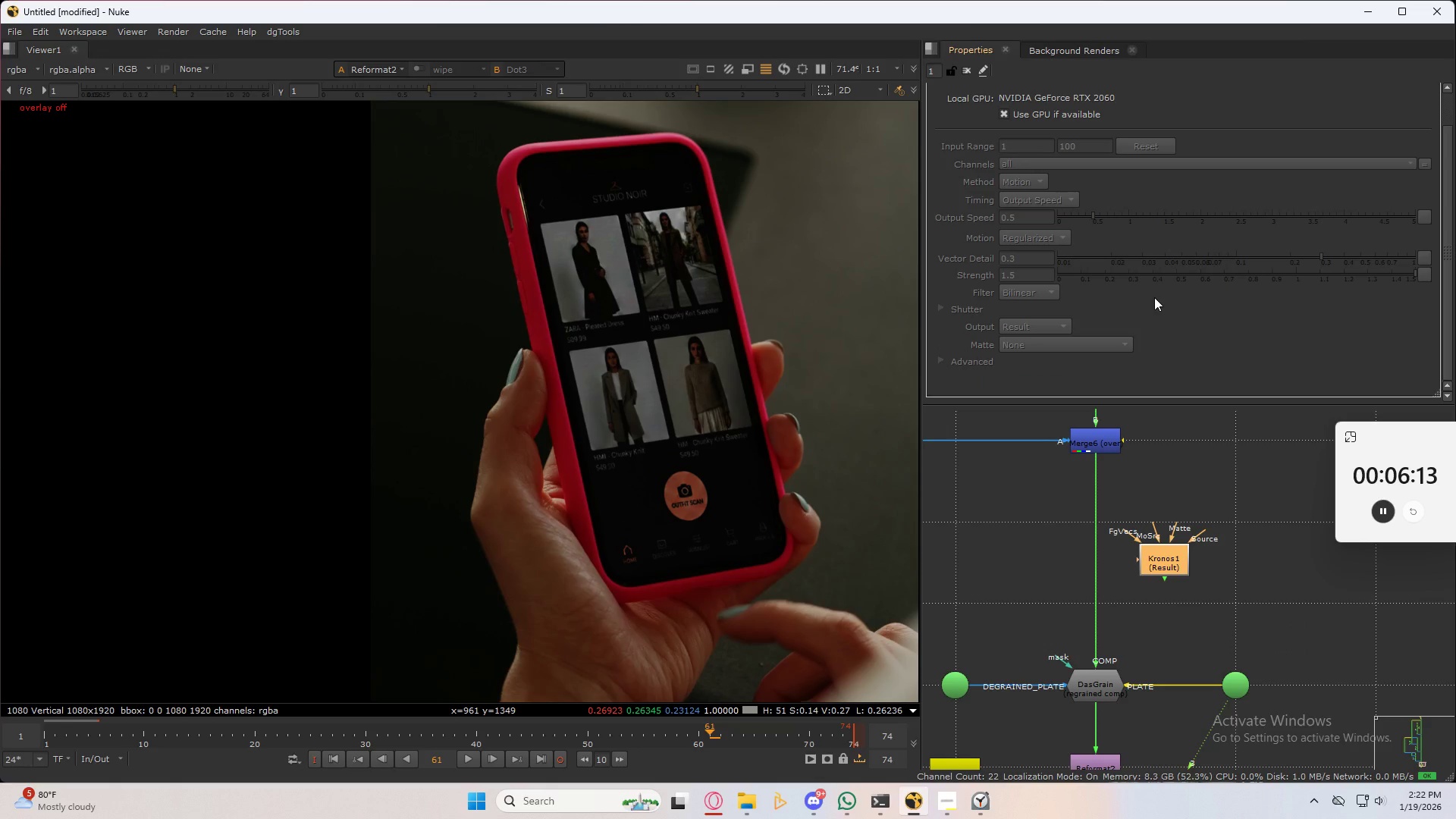 
wait(7.0)
 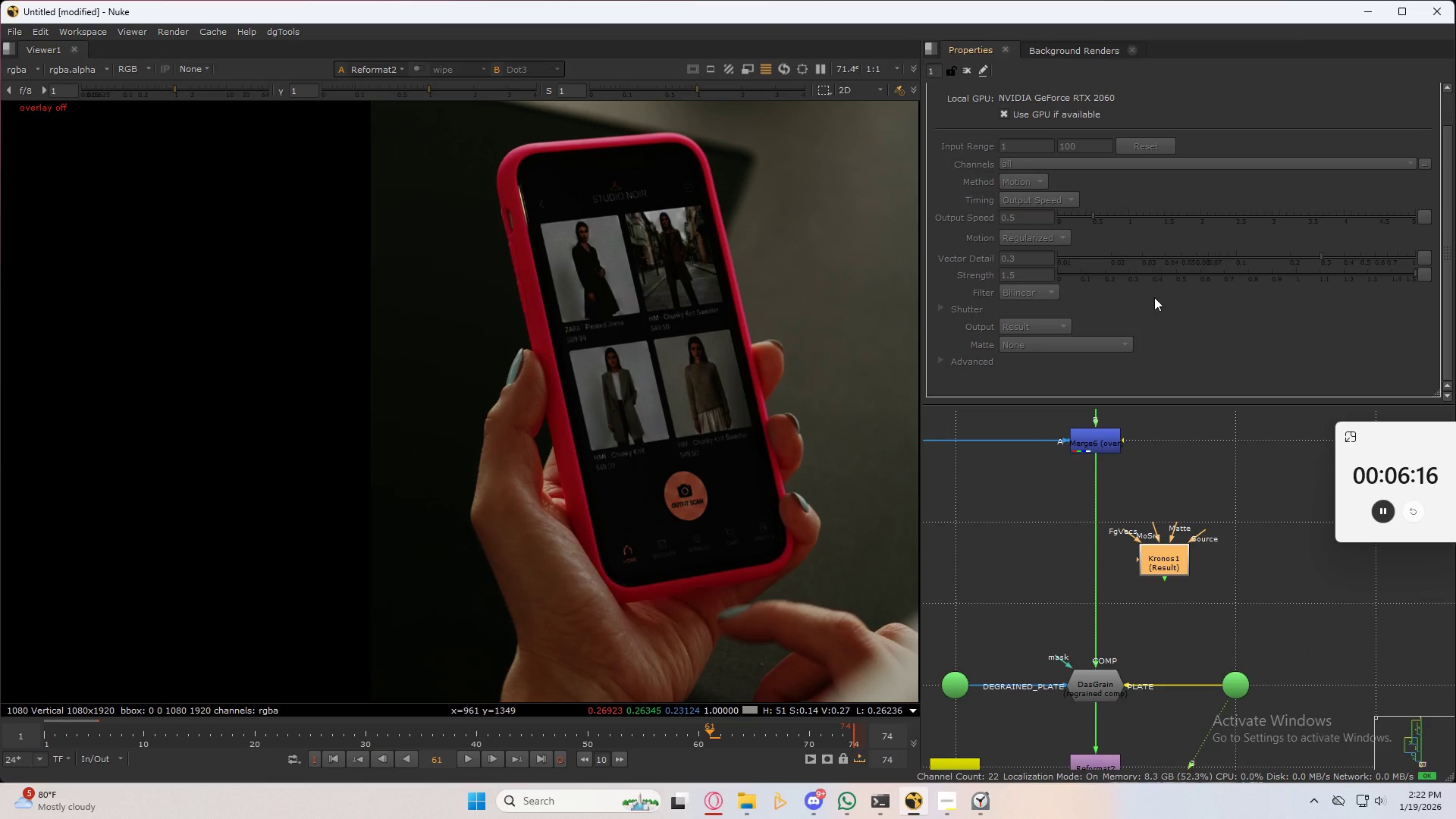 
left_click_drag(start_coordinate=[1241, 497], to_coordinate=[1144, 601])
 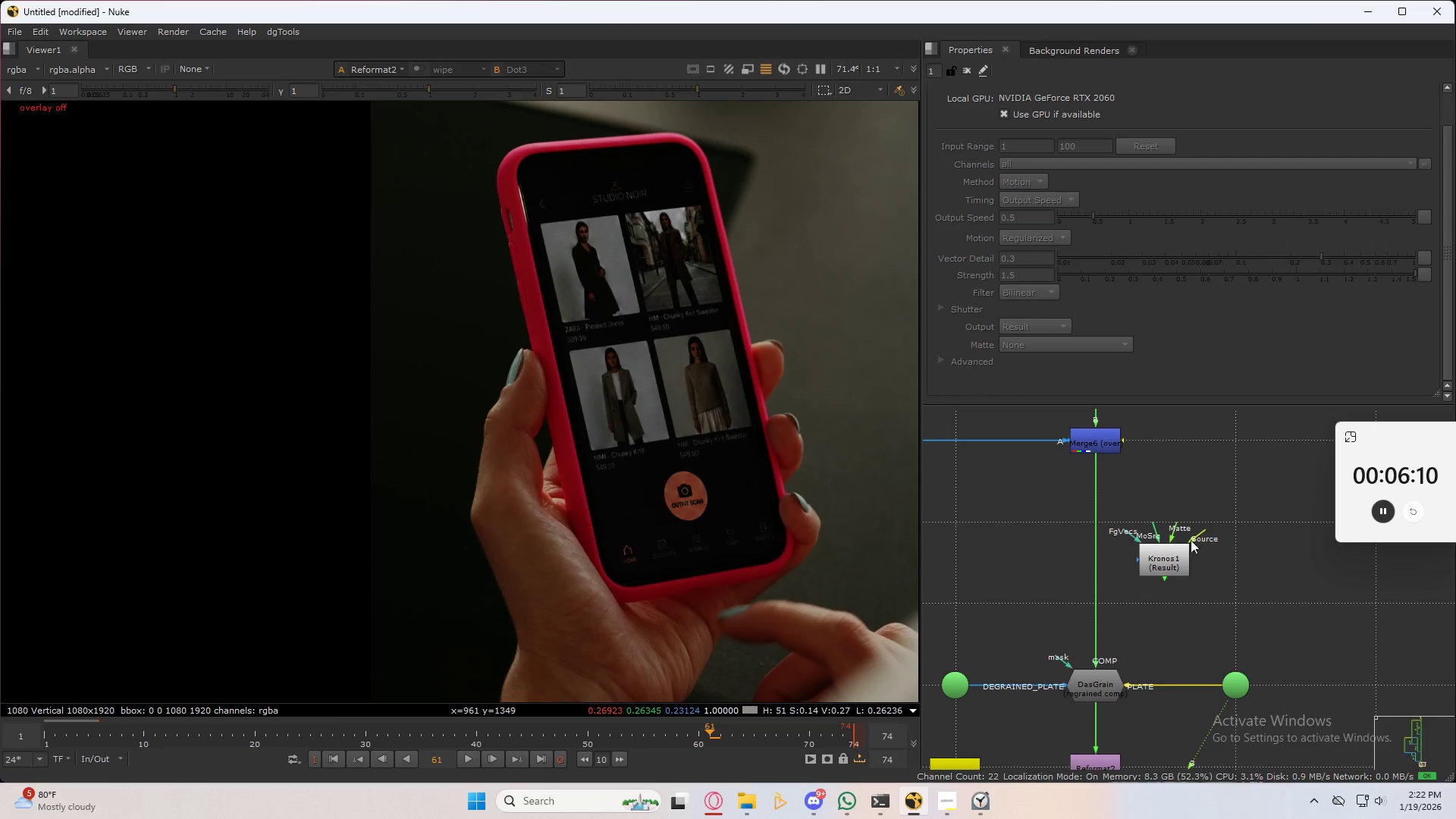 
left_click([1164, 556])
 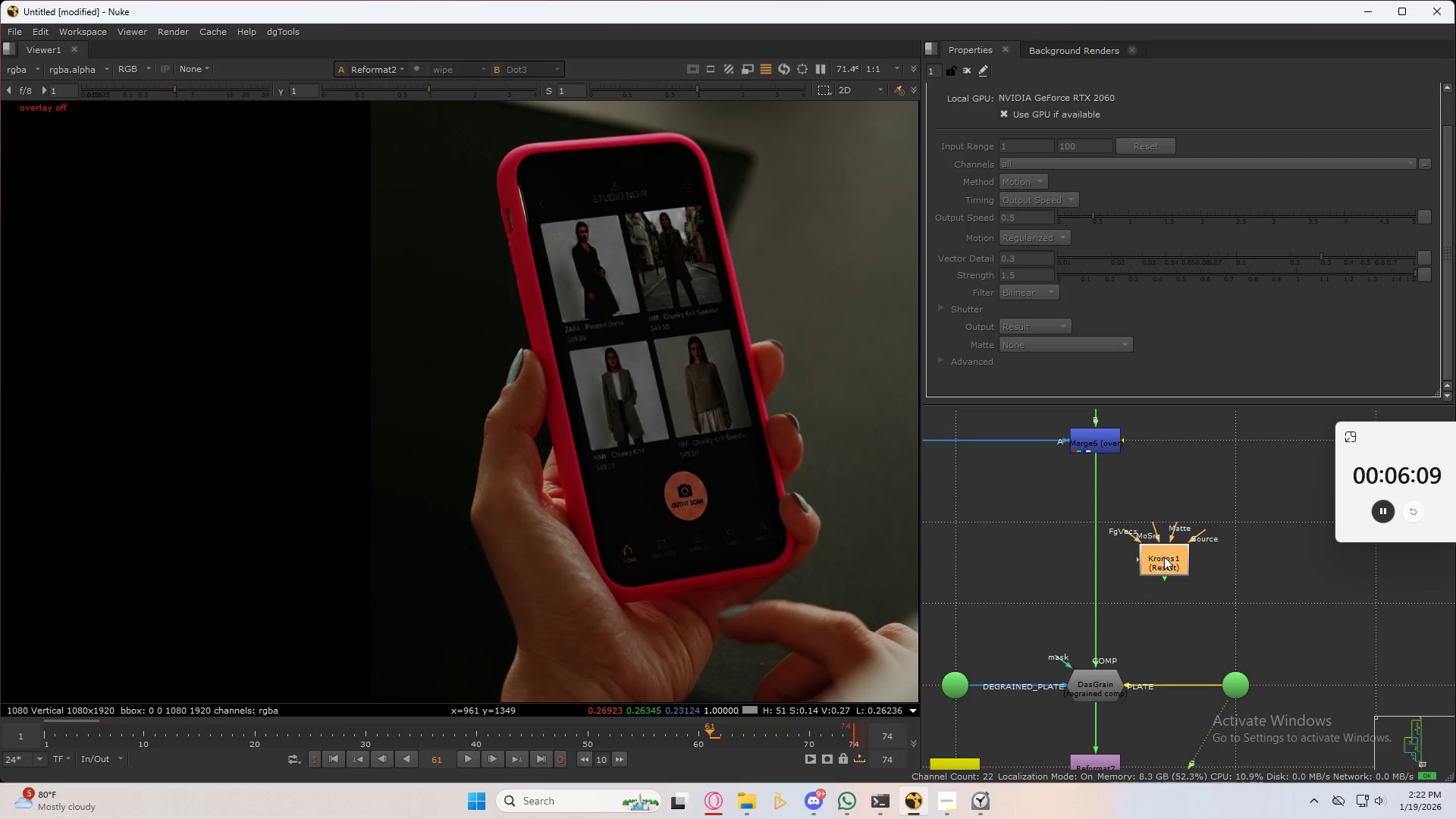 
key(Delete)
 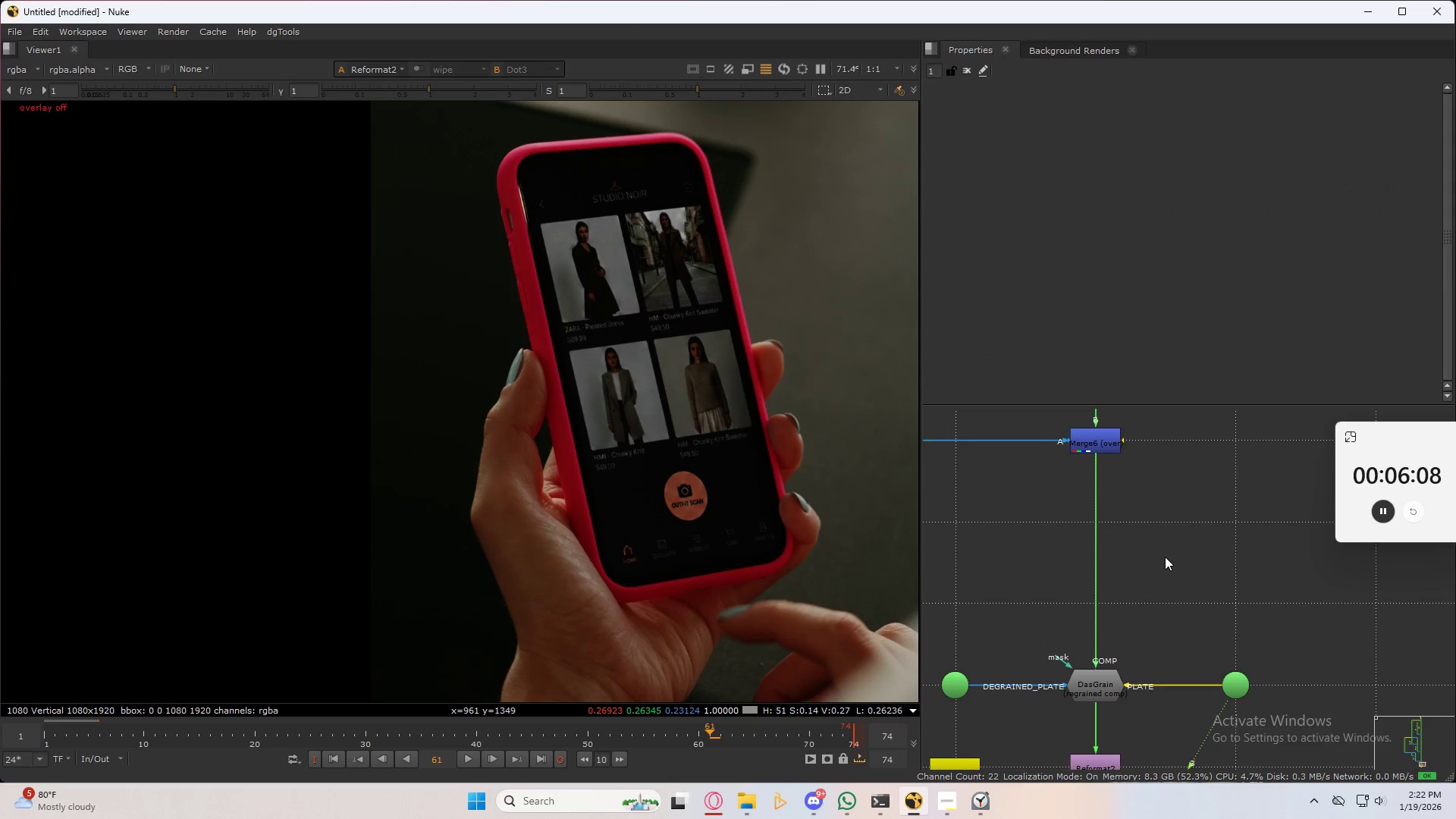 
scroll: coordinate [1146, 555], scroll_direction: down, amount: 4.0
 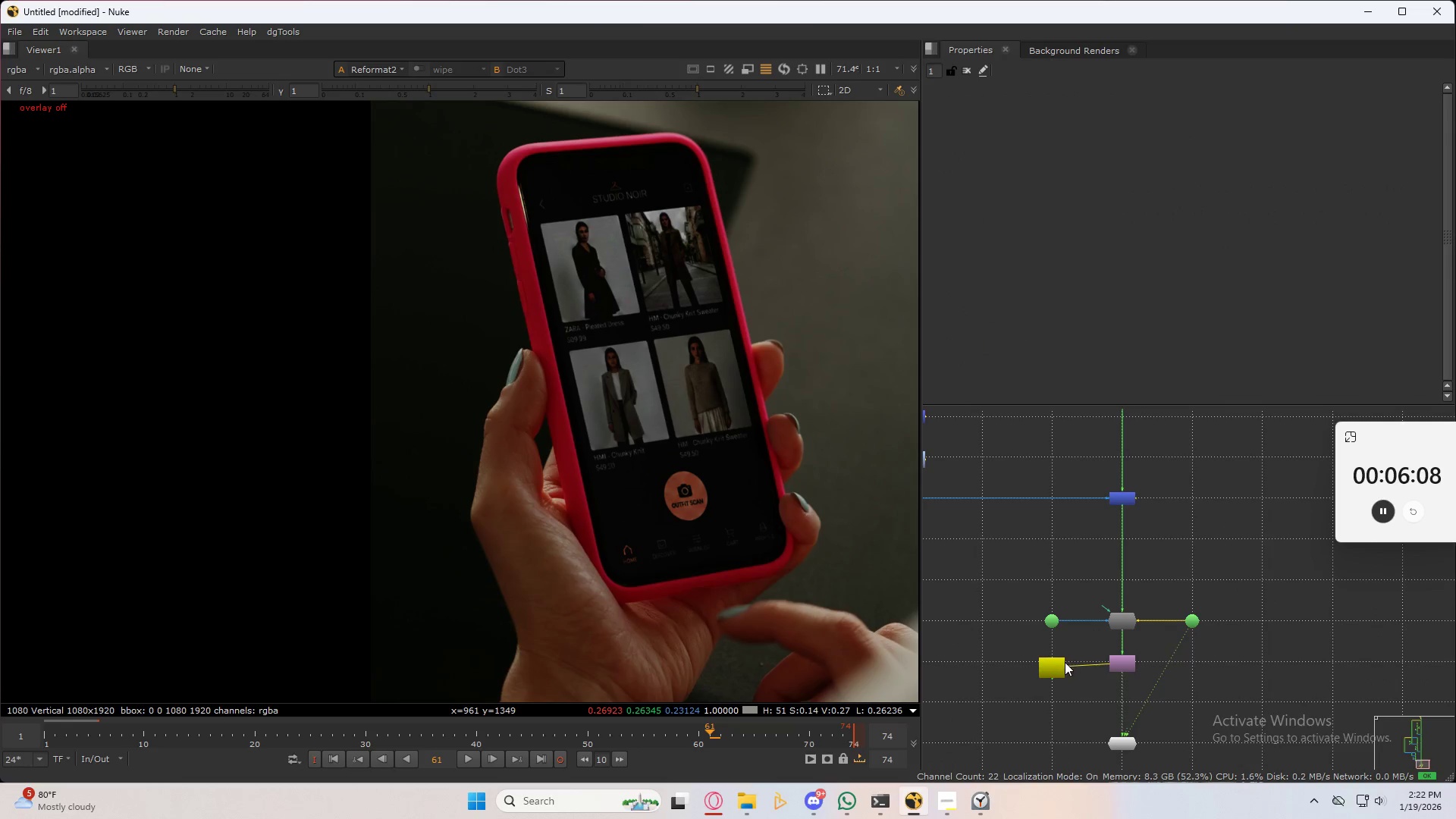 
left_click_drag(start_coordinate=[1040, 685], to_coordinate=[1037, 670])
 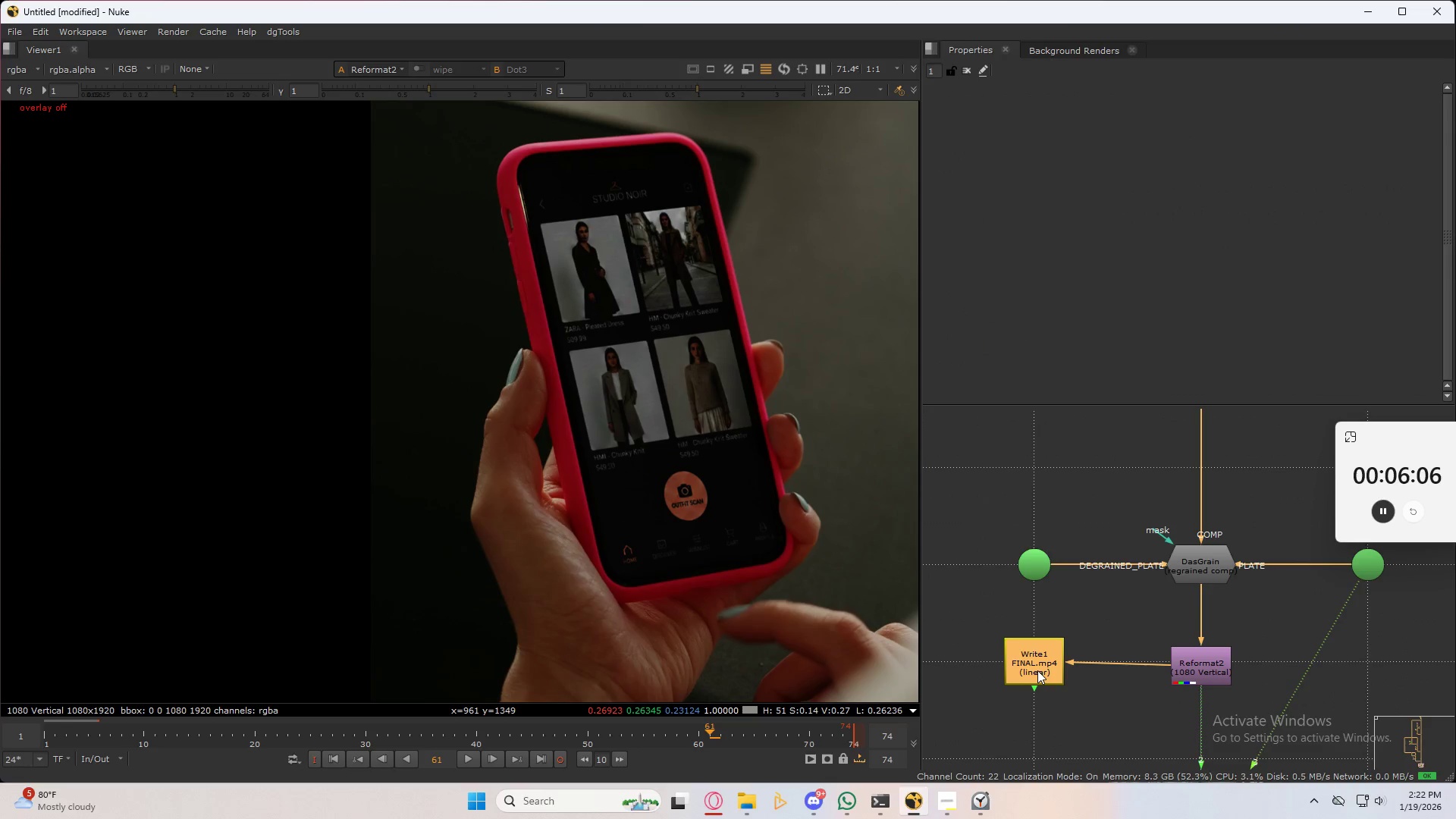 
scroll: coordinate [1065, 662], scroll_direction: up, amount: 5.0
 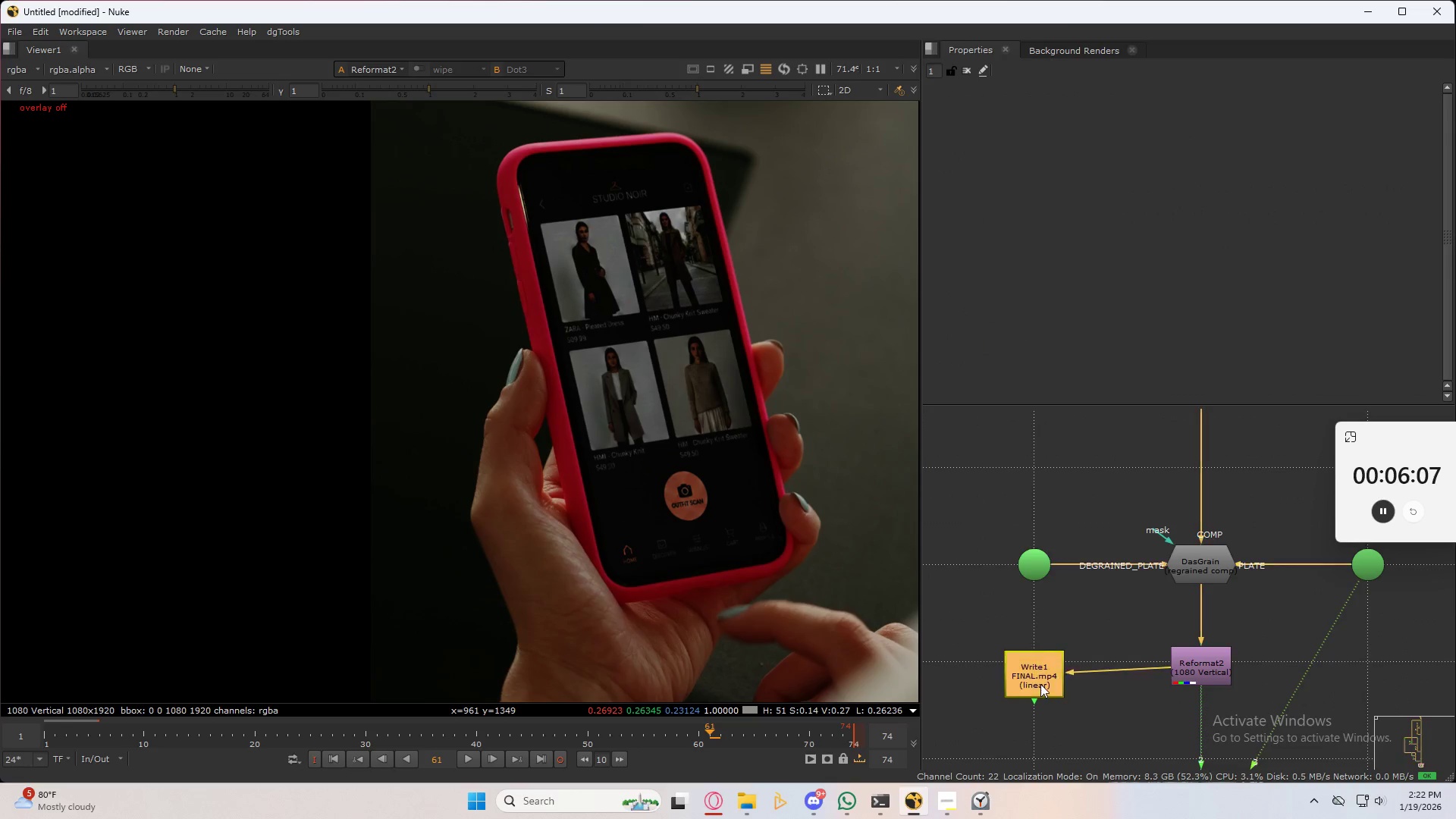 
double_click([1037, 670])
 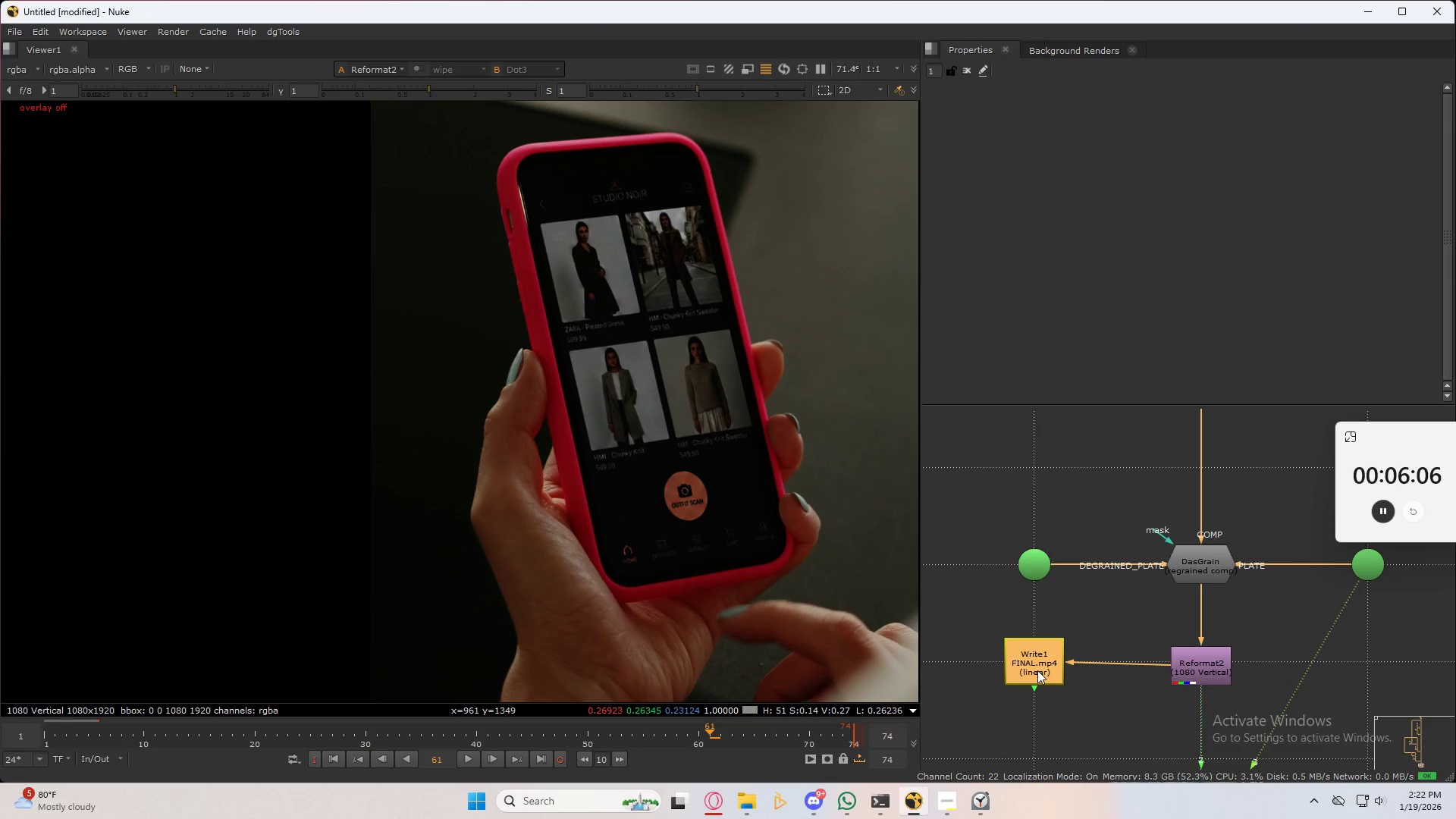 
triple_click([1037, 670])
 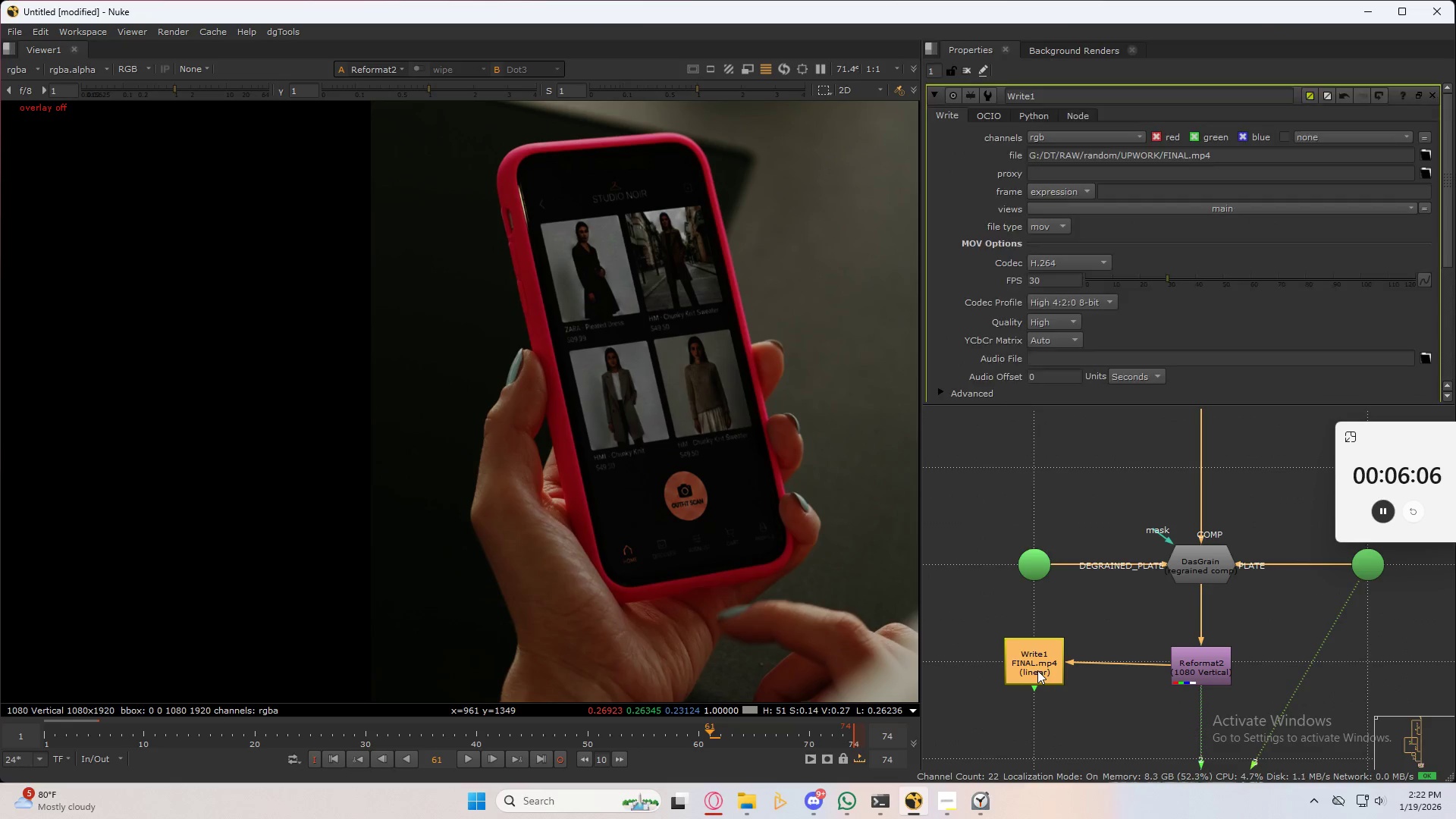 
triple_click([1037, 670])
 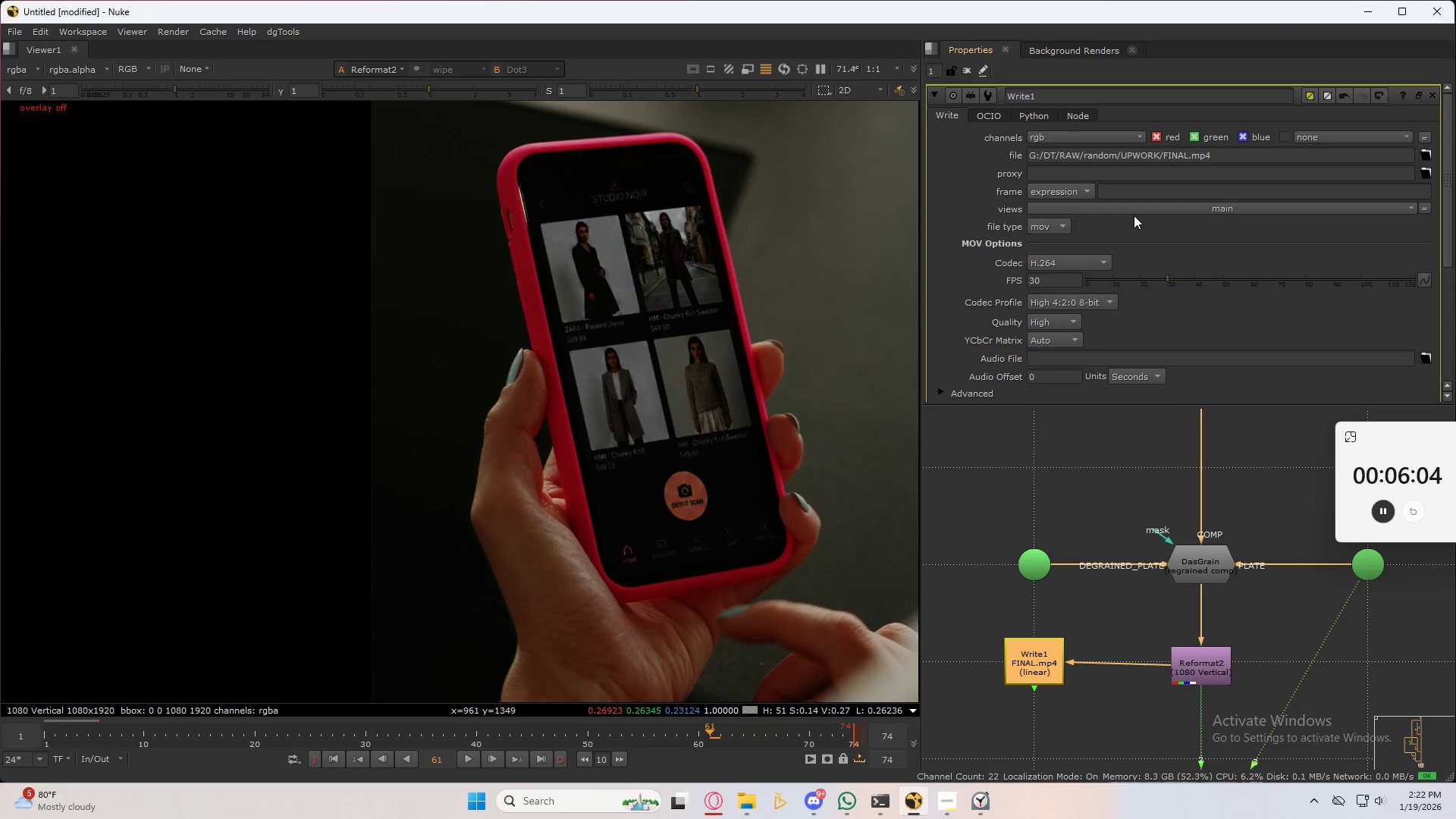 
scroll: coordinate [1134, 215], scroll_direction: down, amount: 5.0
 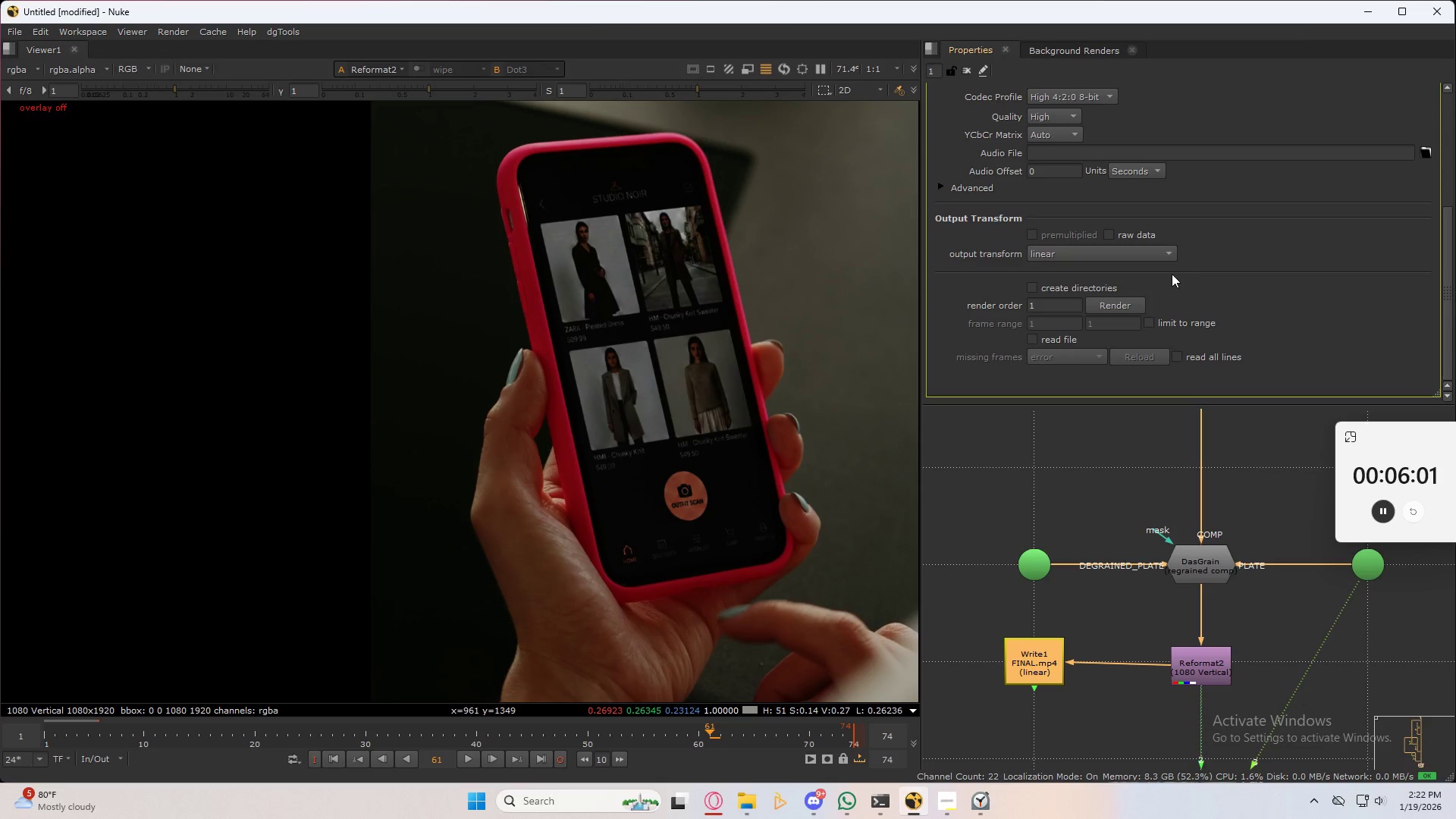 
left_click([1109, 234])
 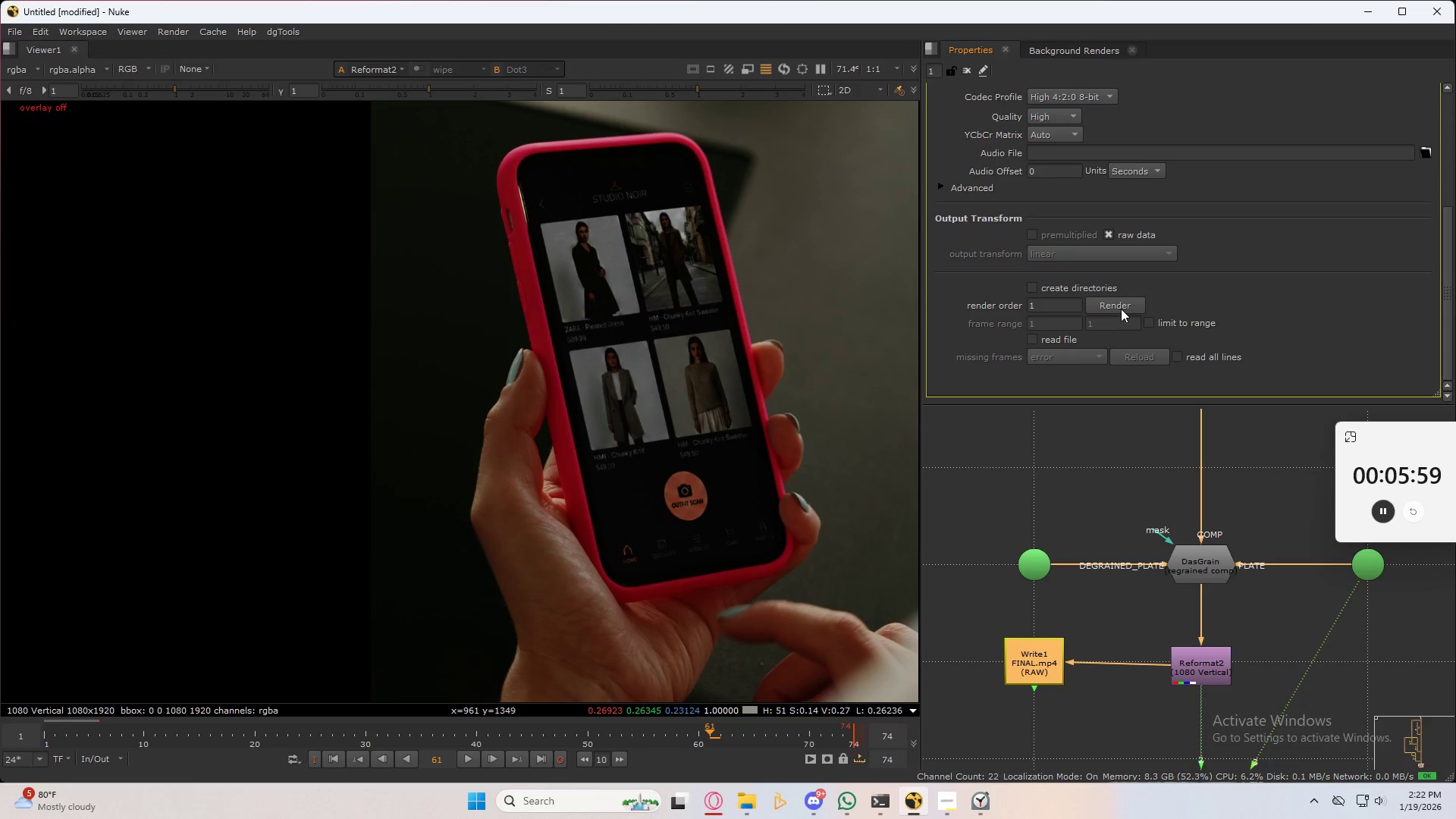 
left_click([1121, 308])
 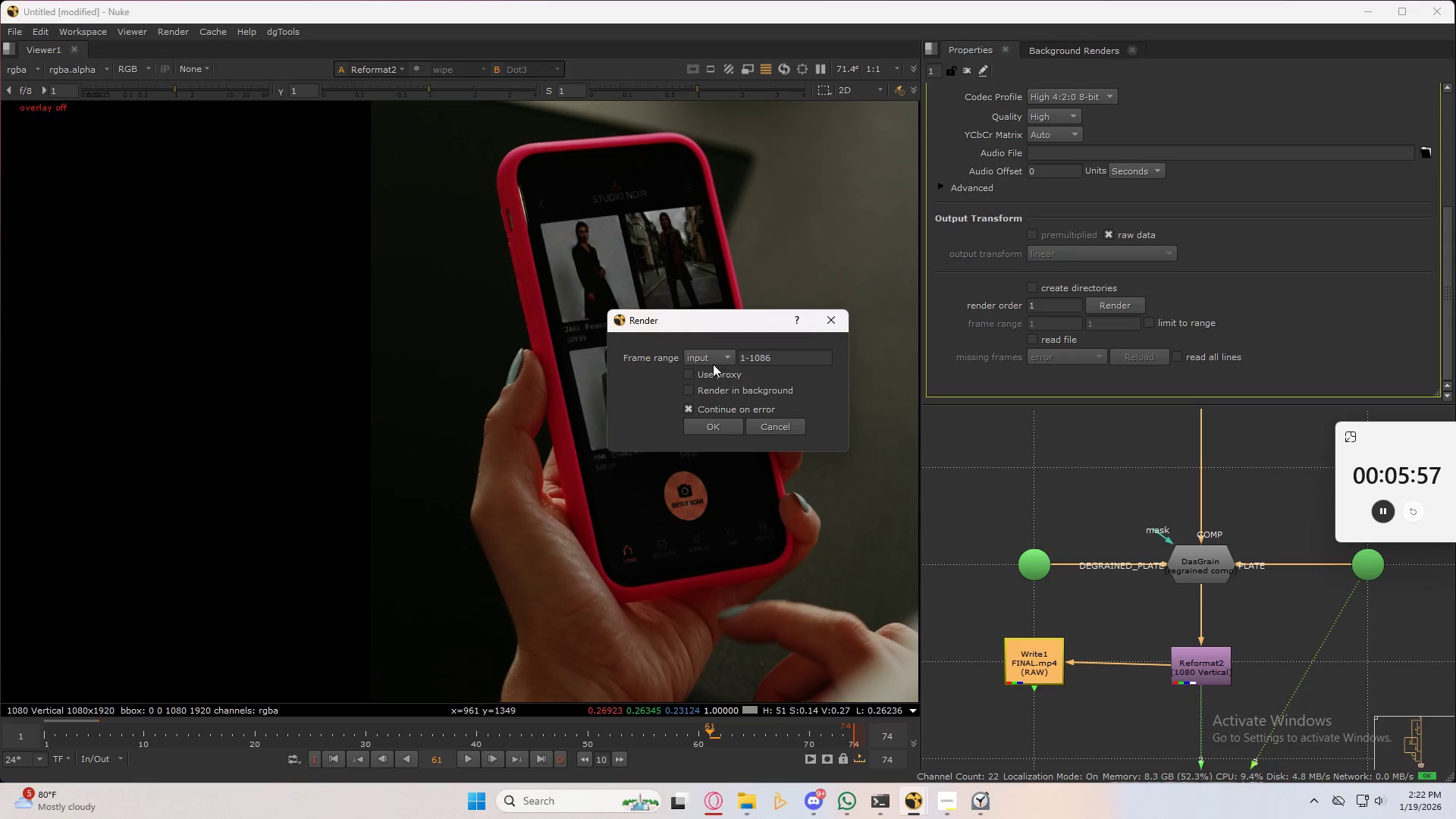 
left_click([716, 356])
 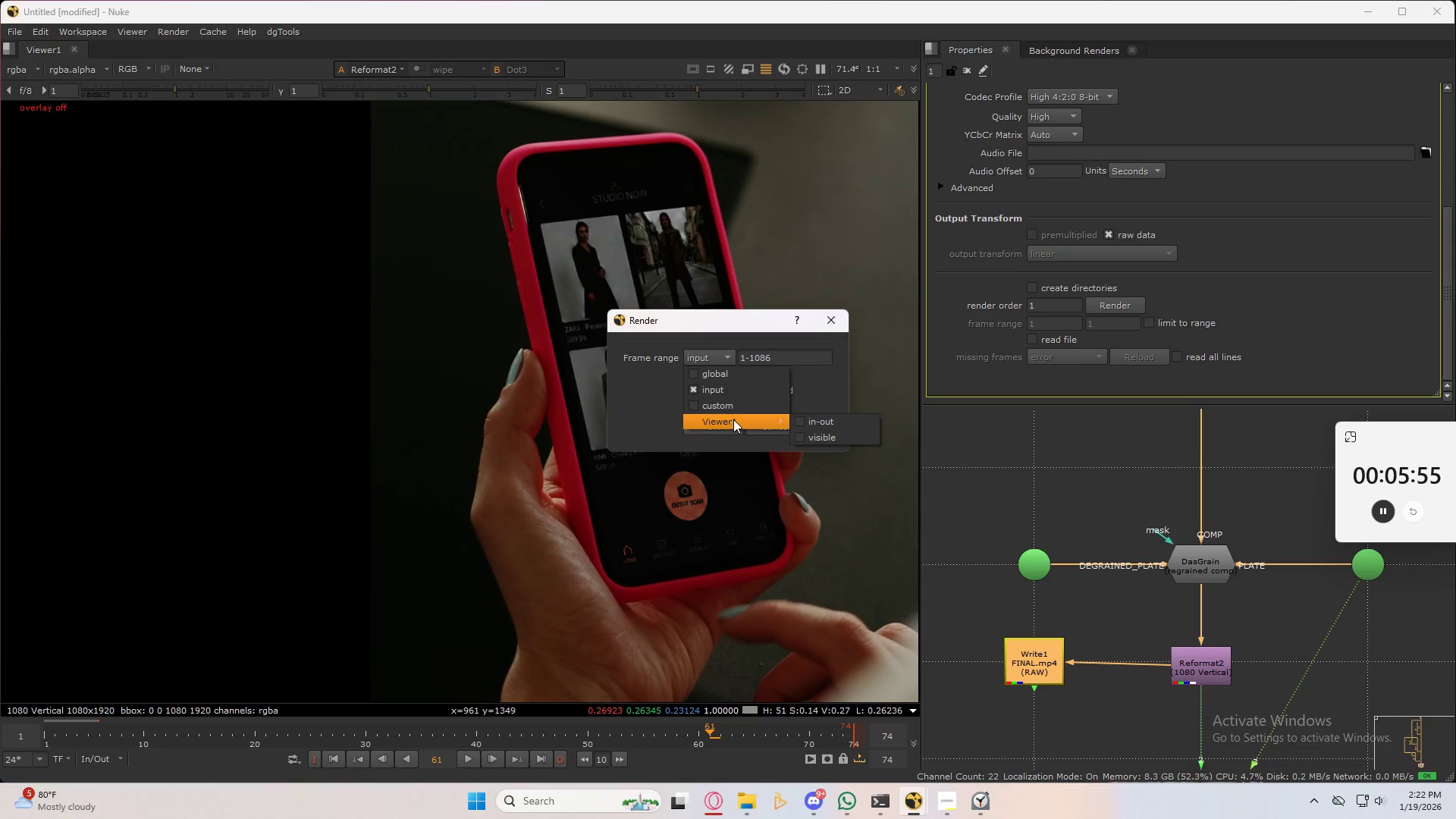 
left_click([821, 421])
 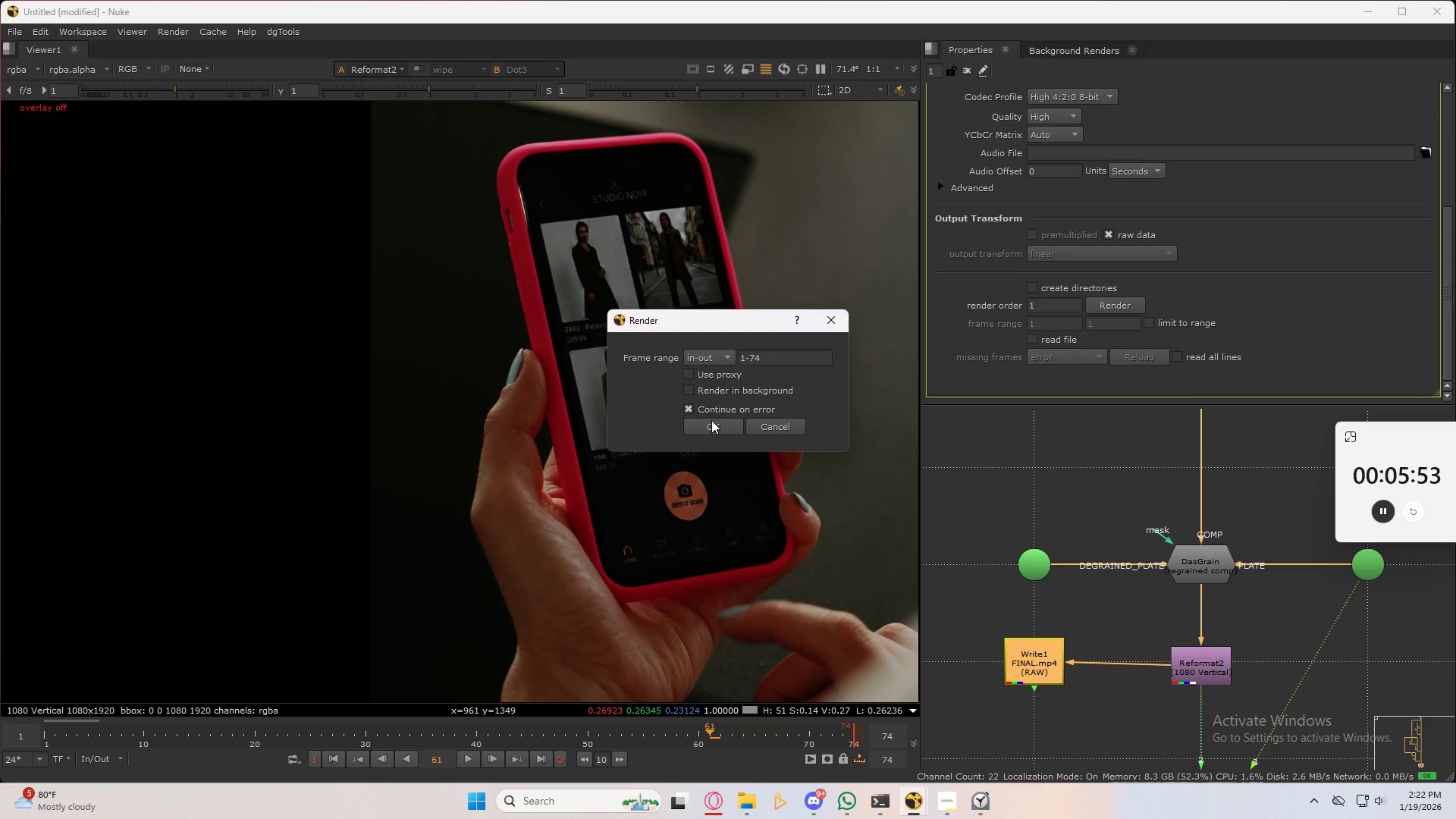 
left_click([711, 420])
 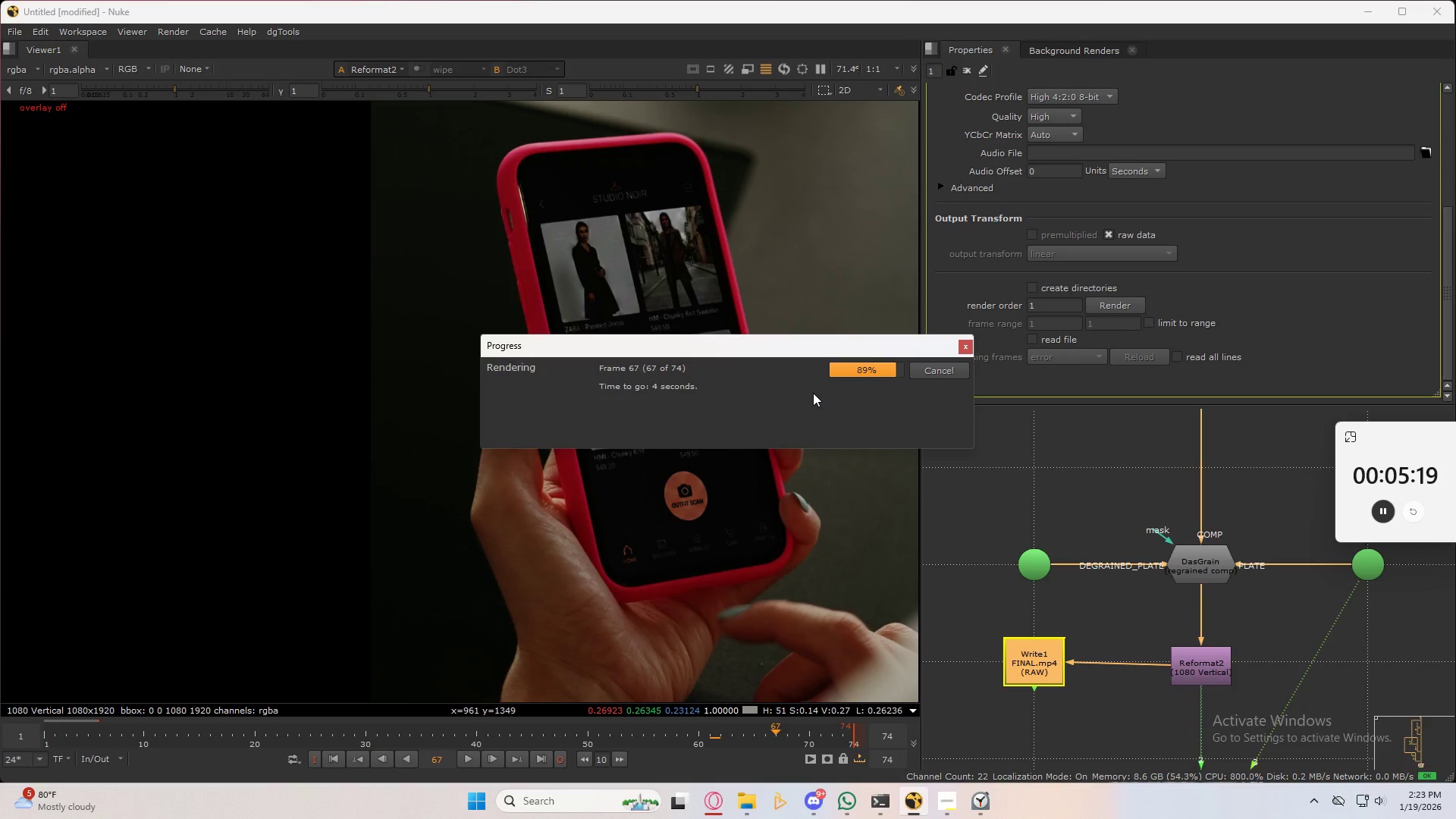 
wait(39.69)
 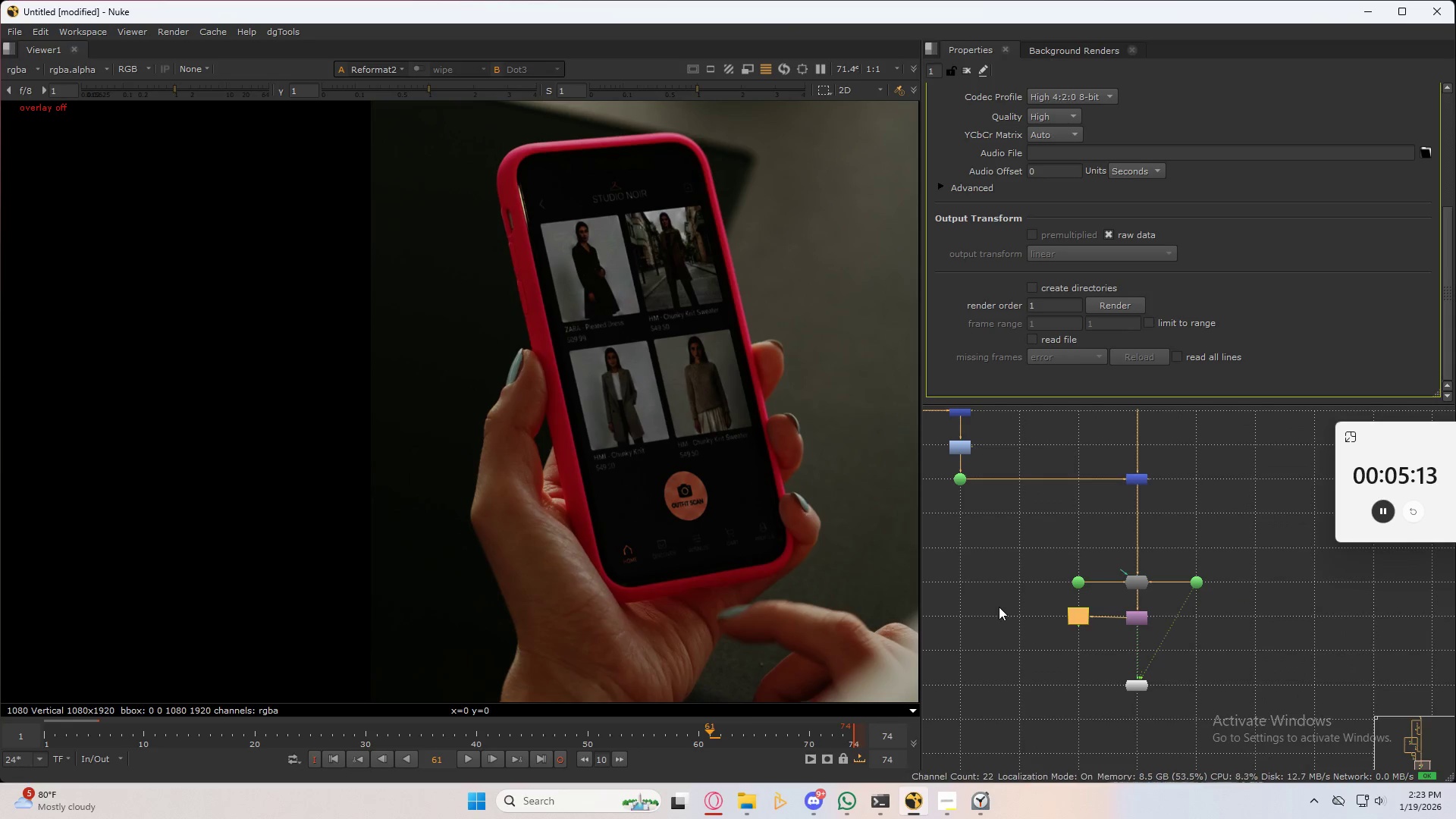 
left_click([999, 607])
 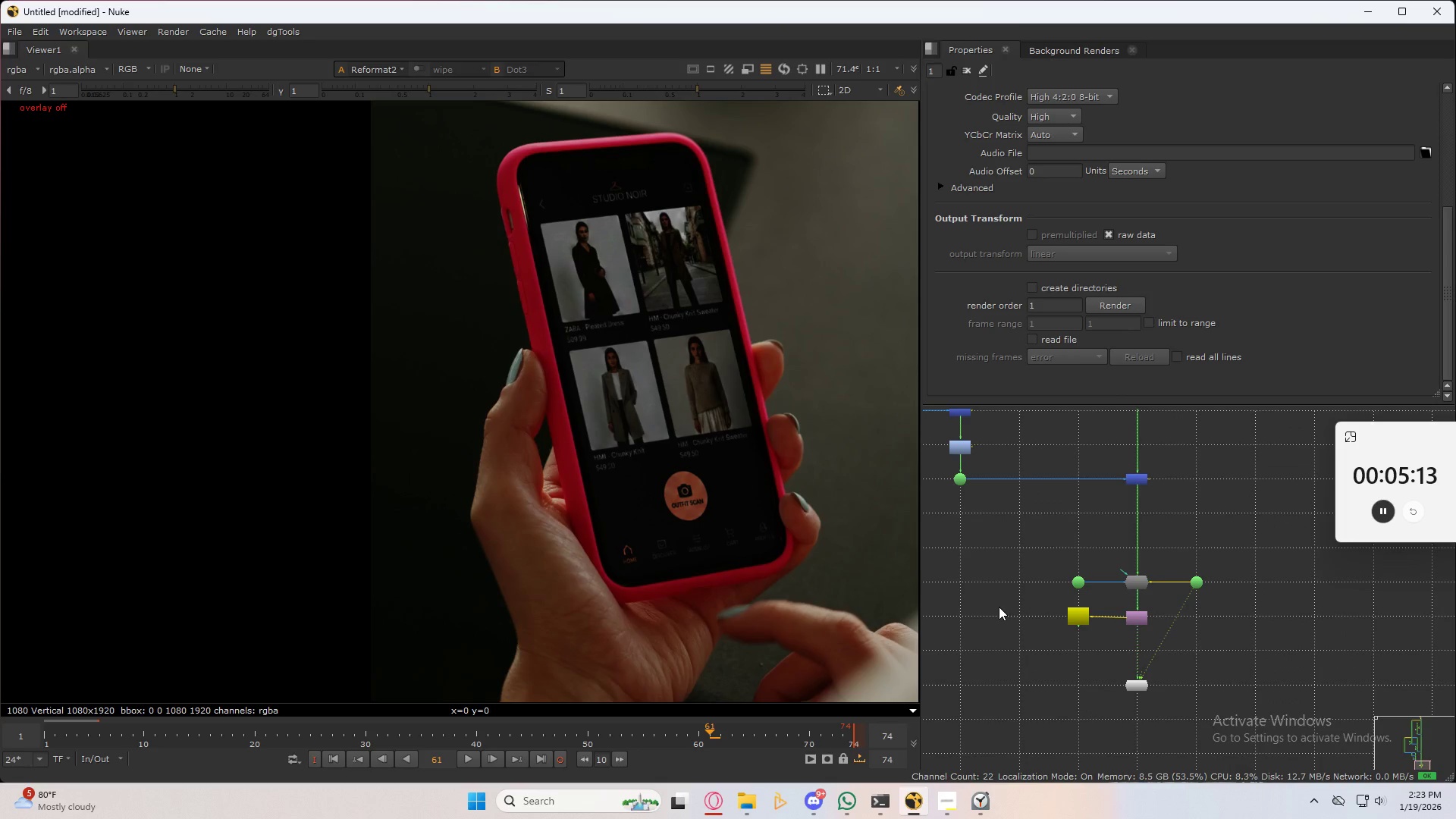 
scroll: coordinate [1040, 598], scroll_direction: down, amount: 7.0
 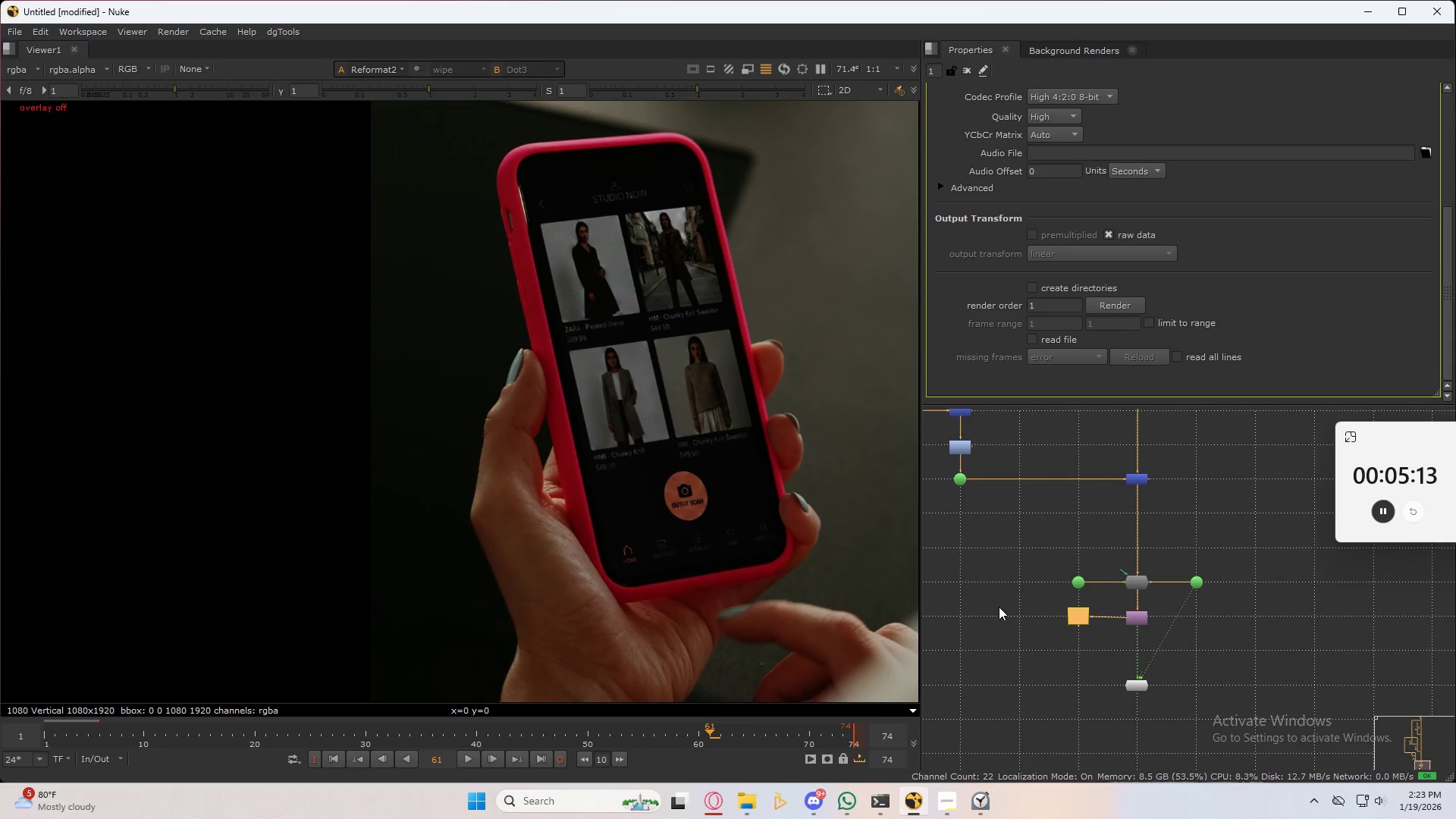 
left_click([999, 607])
 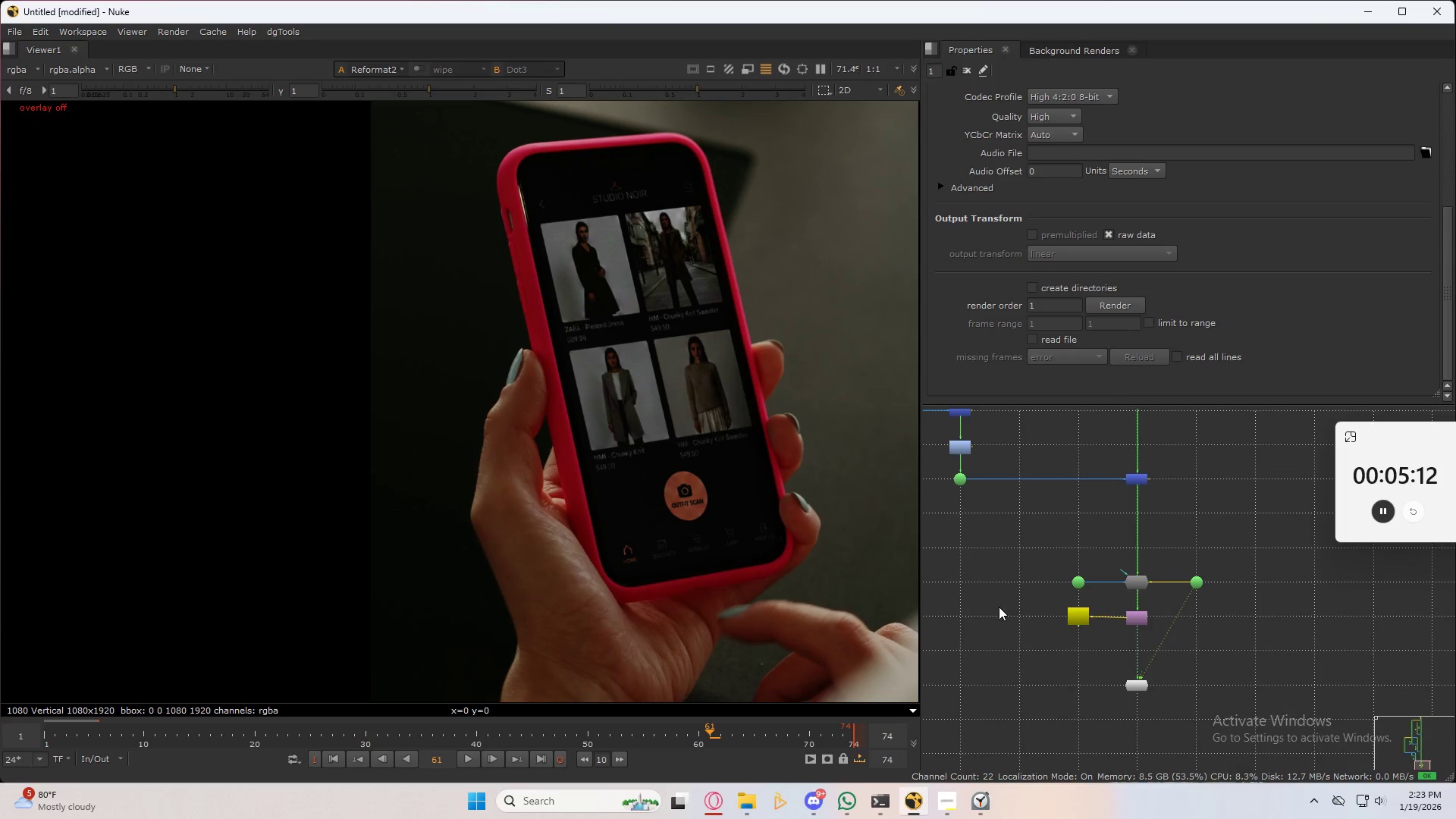 
key(Tab)
type(read)
 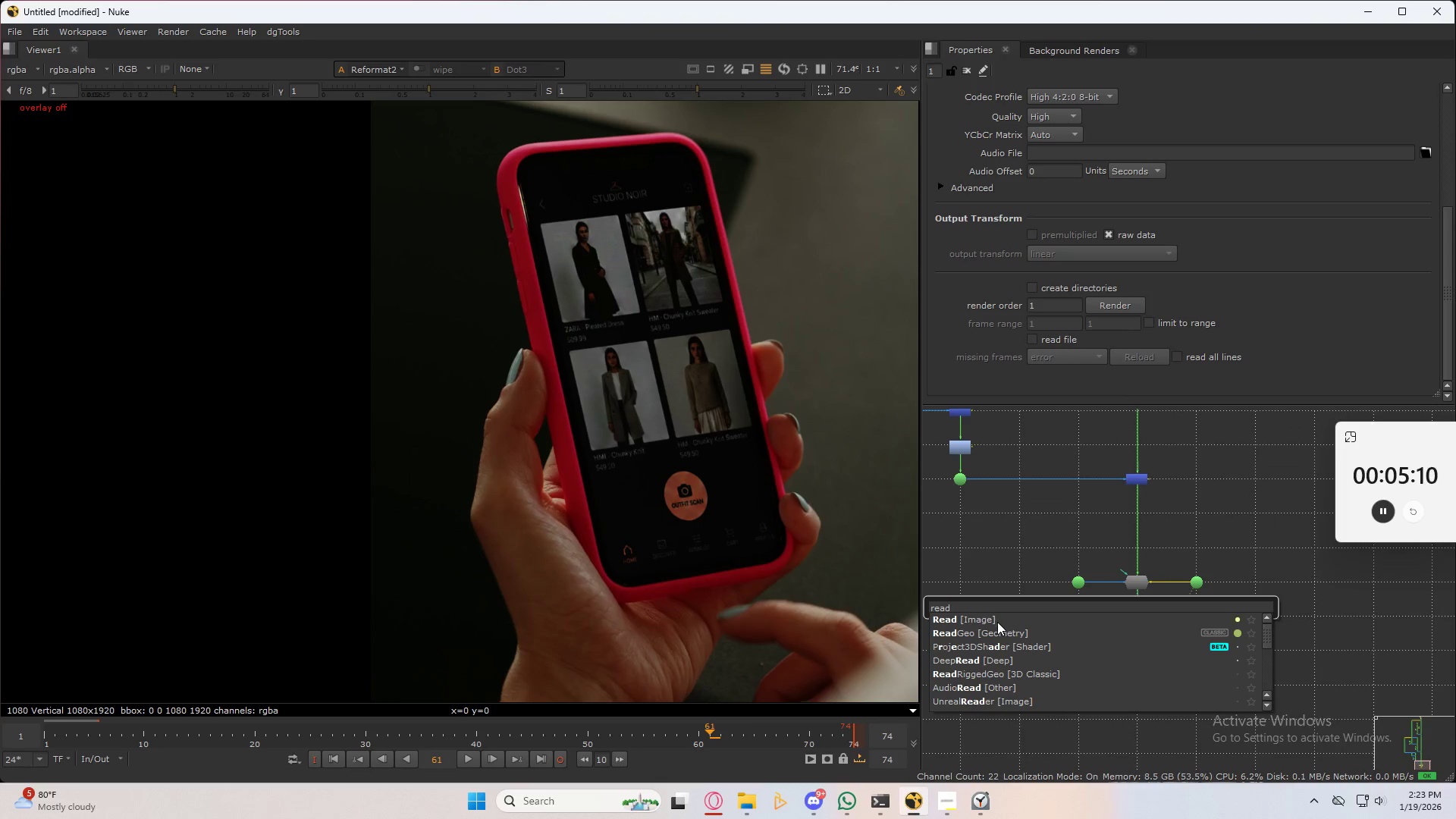 
left_click([997, 622])
 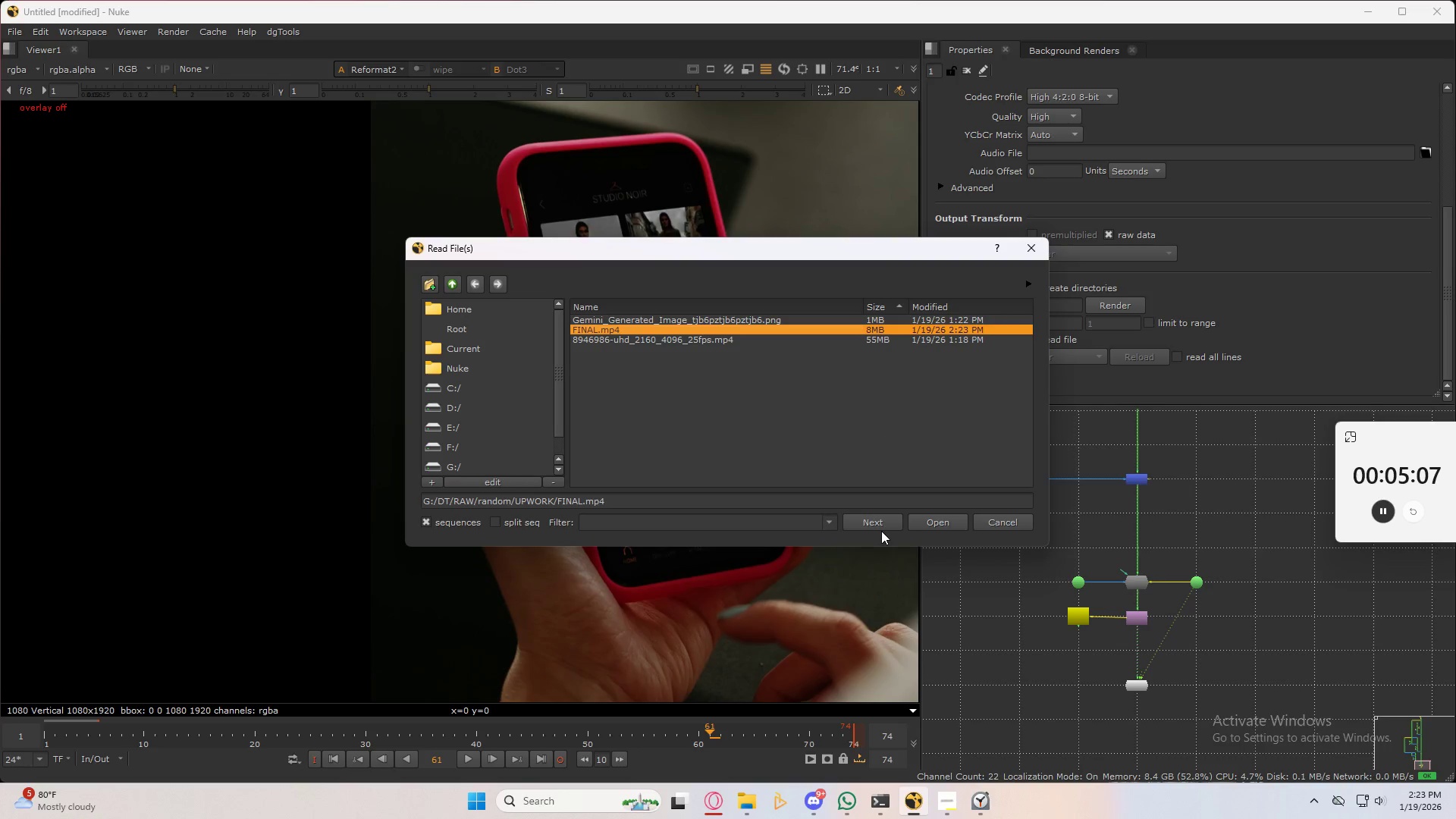 
left_click([885, 524])
 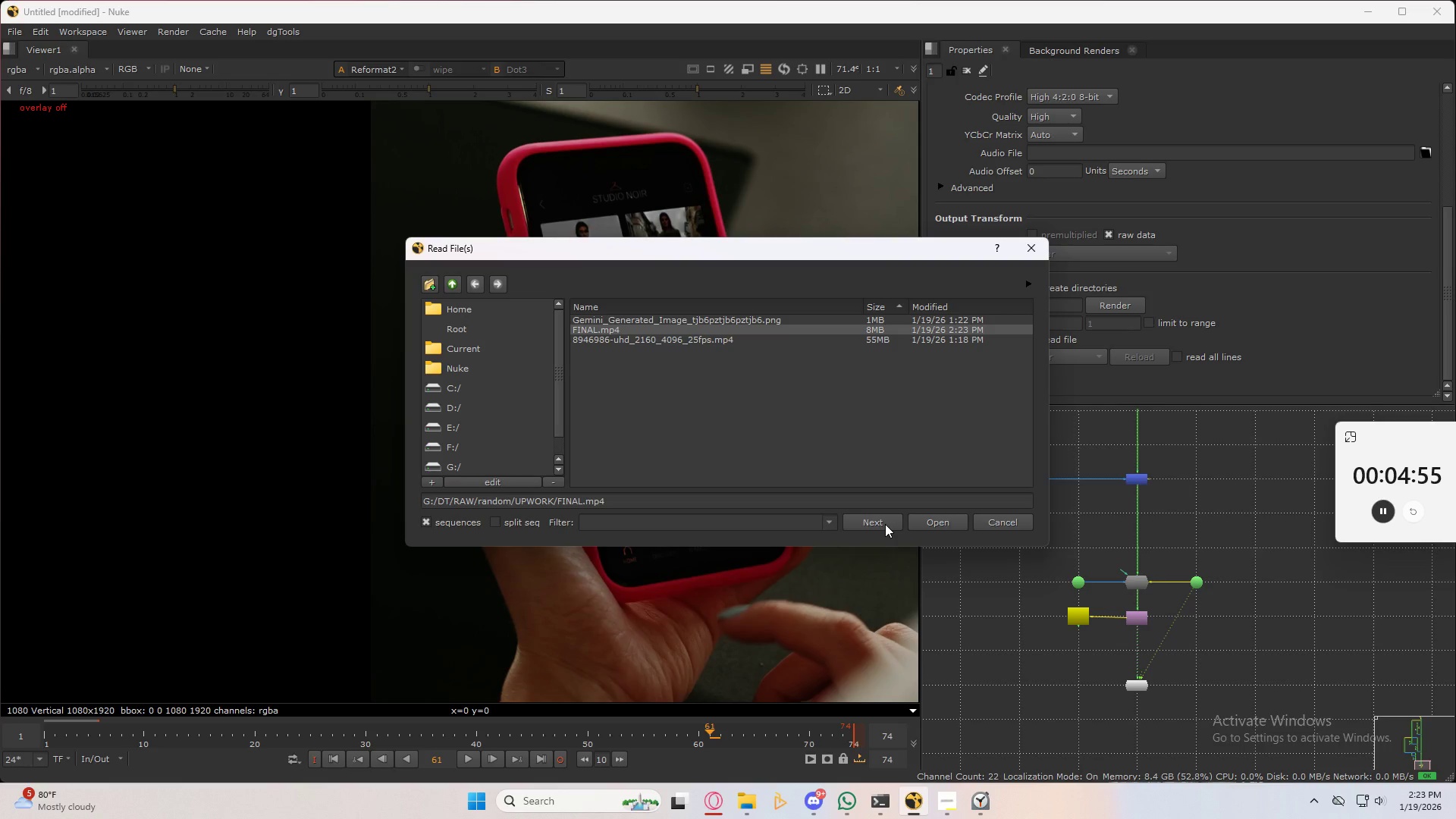 
wait(16.17)
 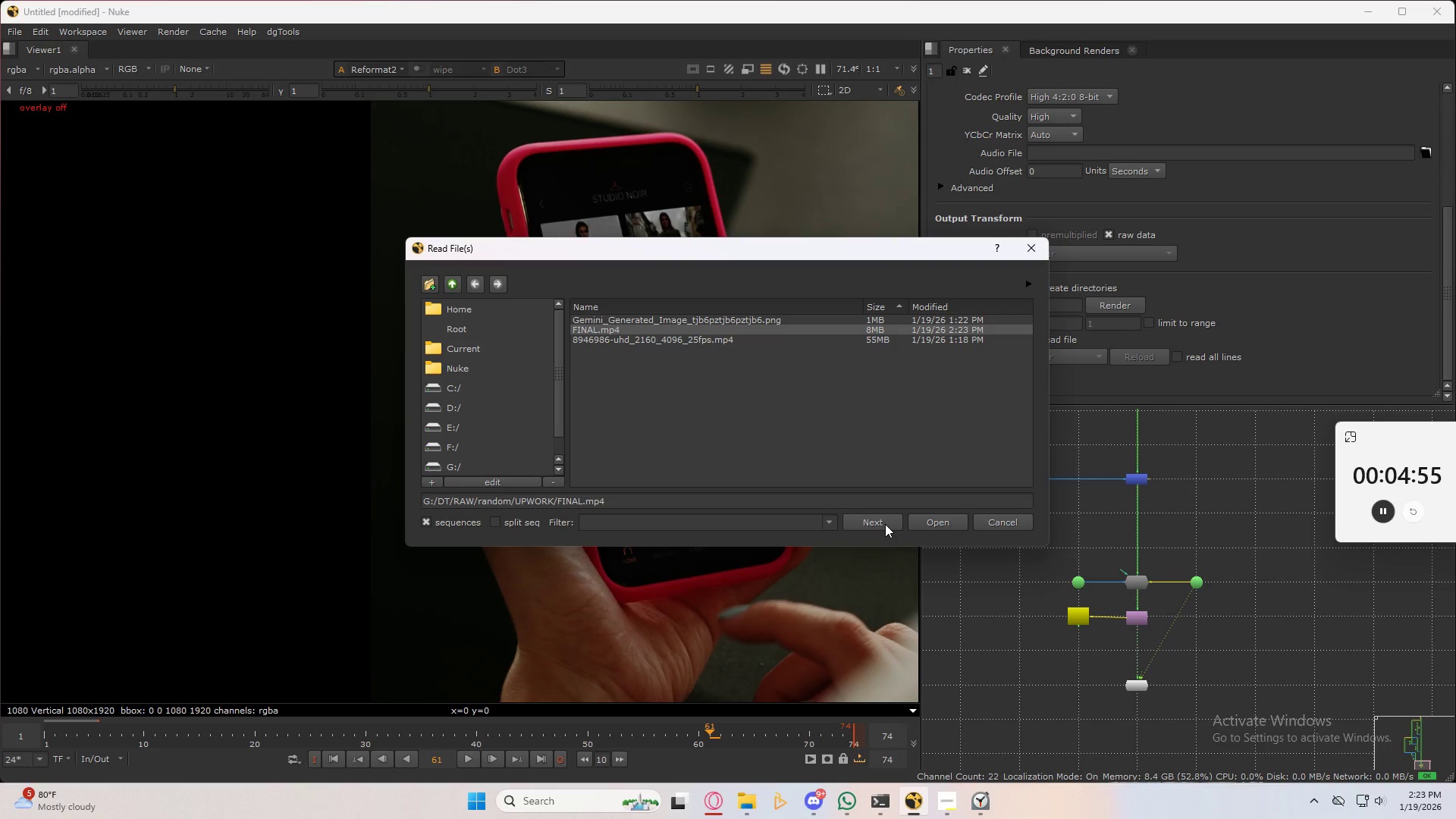 
left_click([733, 497])
 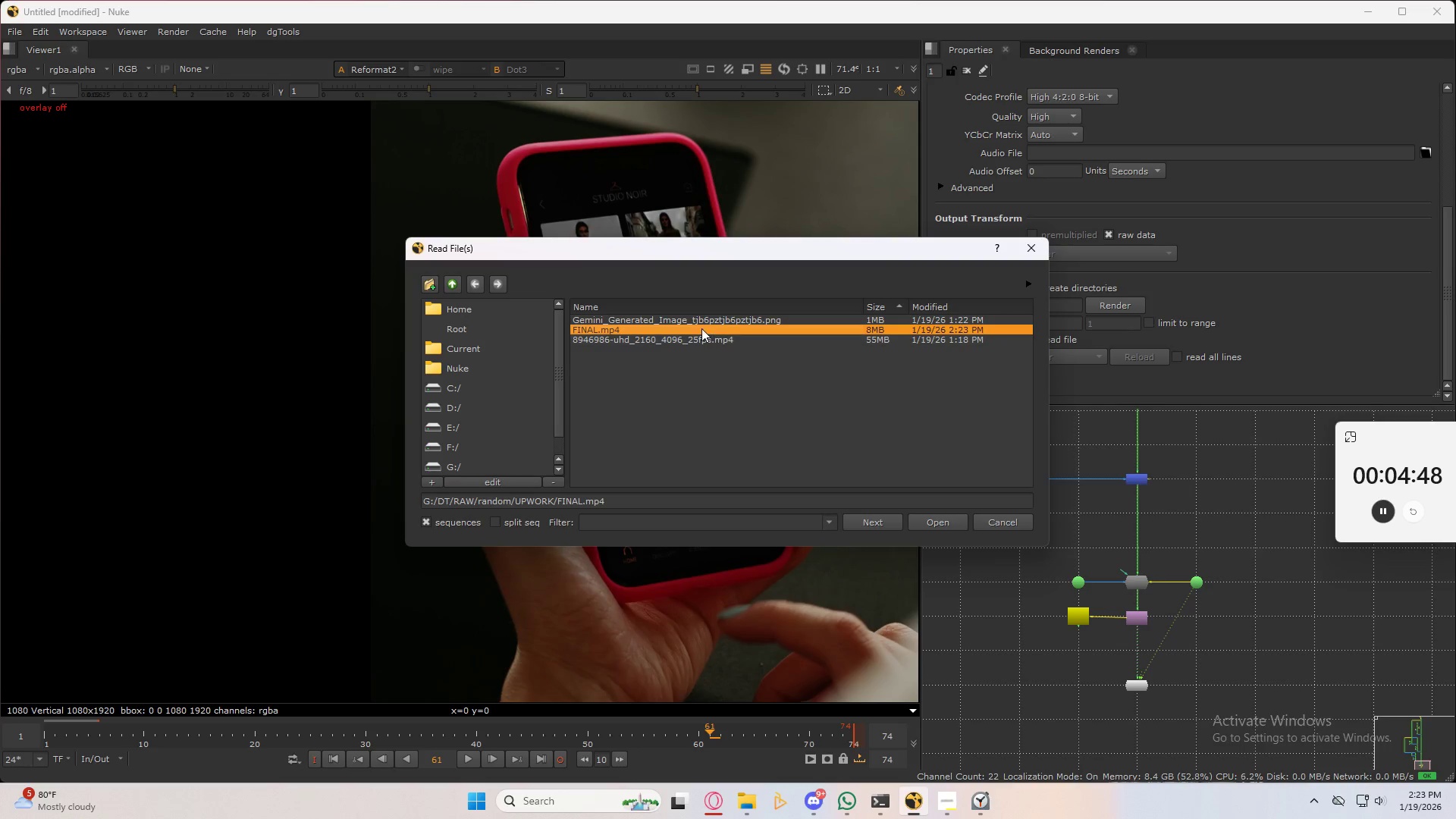 
double_click([701, 333])
 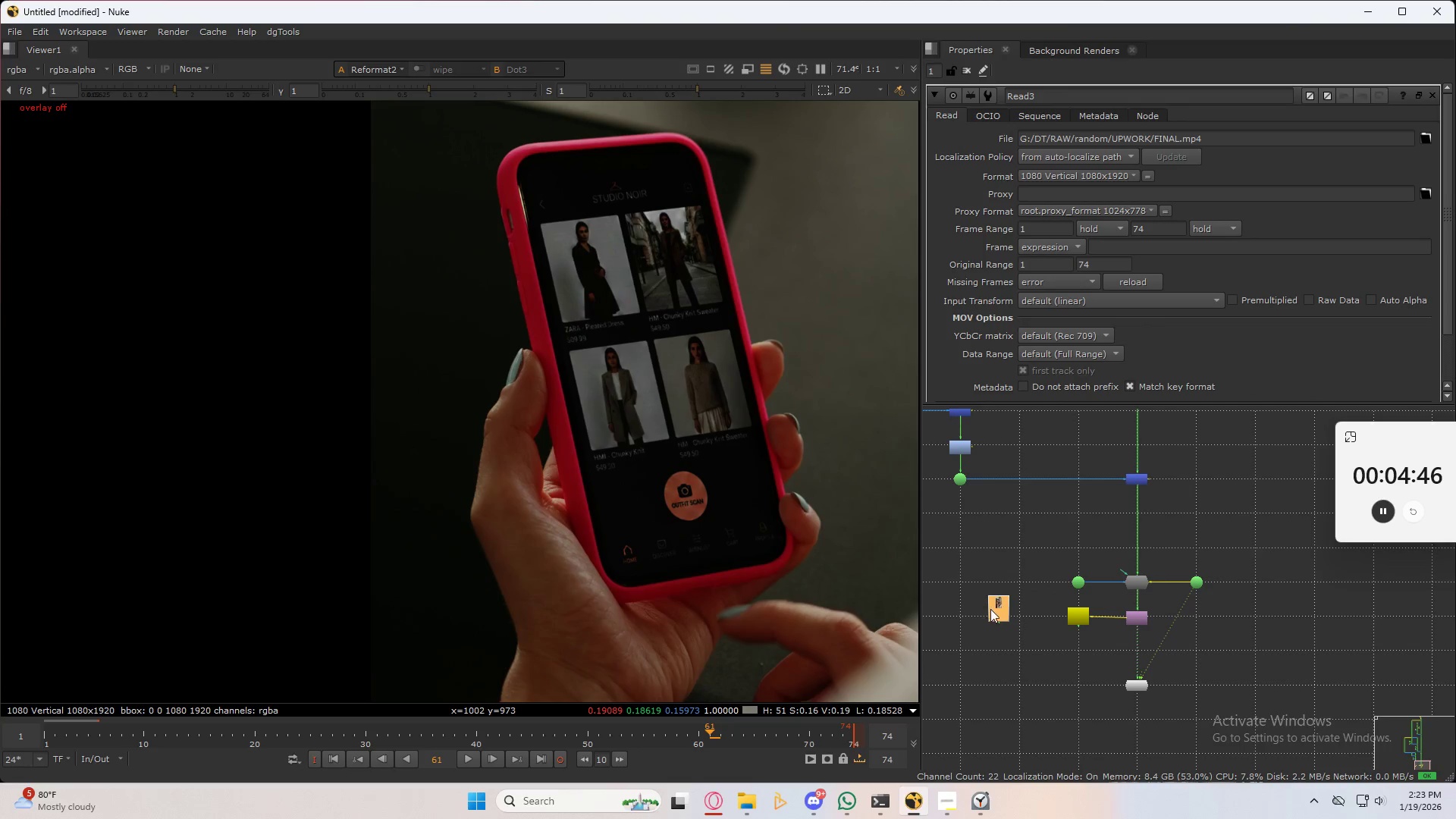 
left_click([993, 610])
 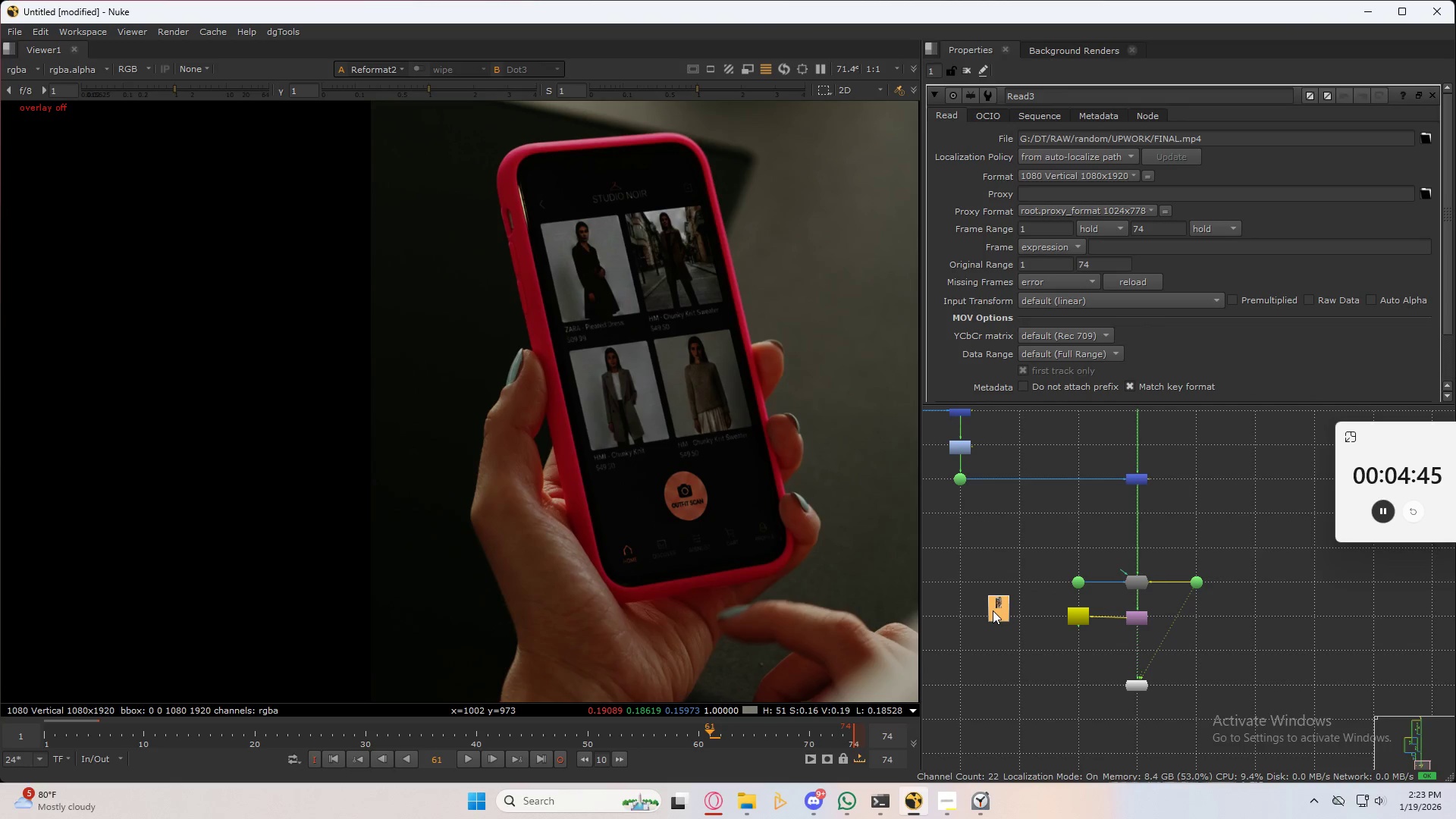 
left_click([993, 610])
 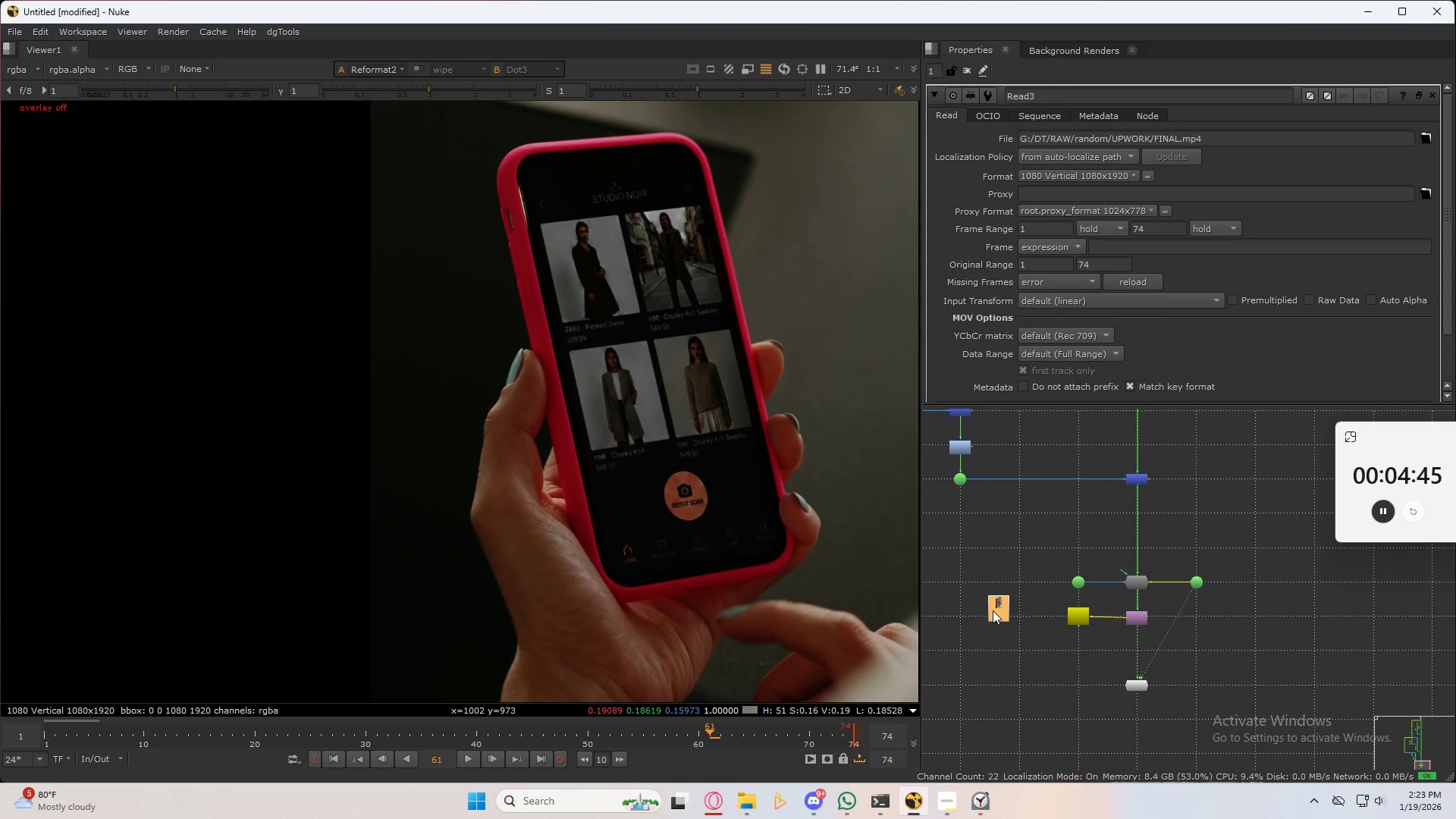 
key(1)
 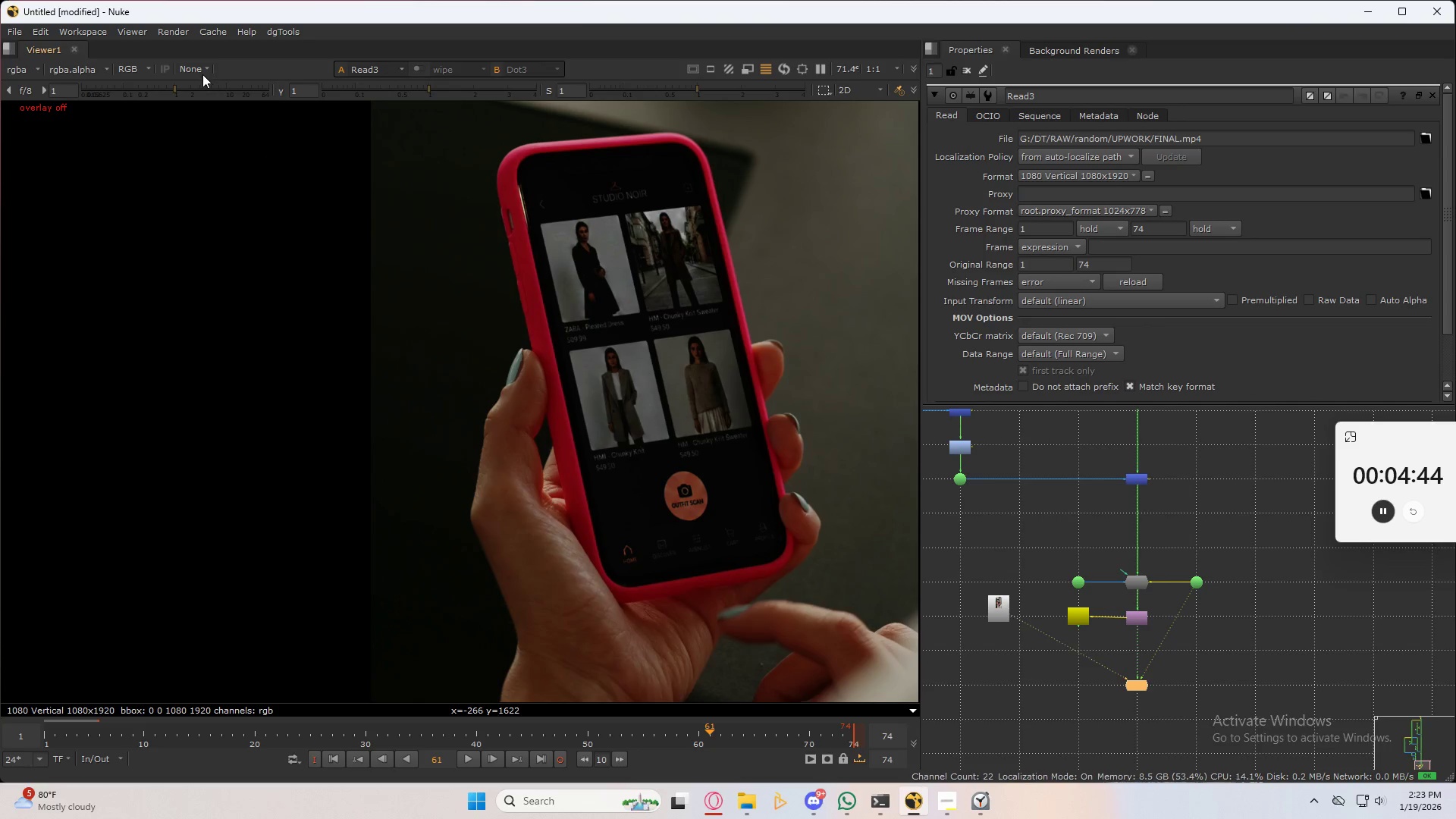 
left_click([202, 70])
 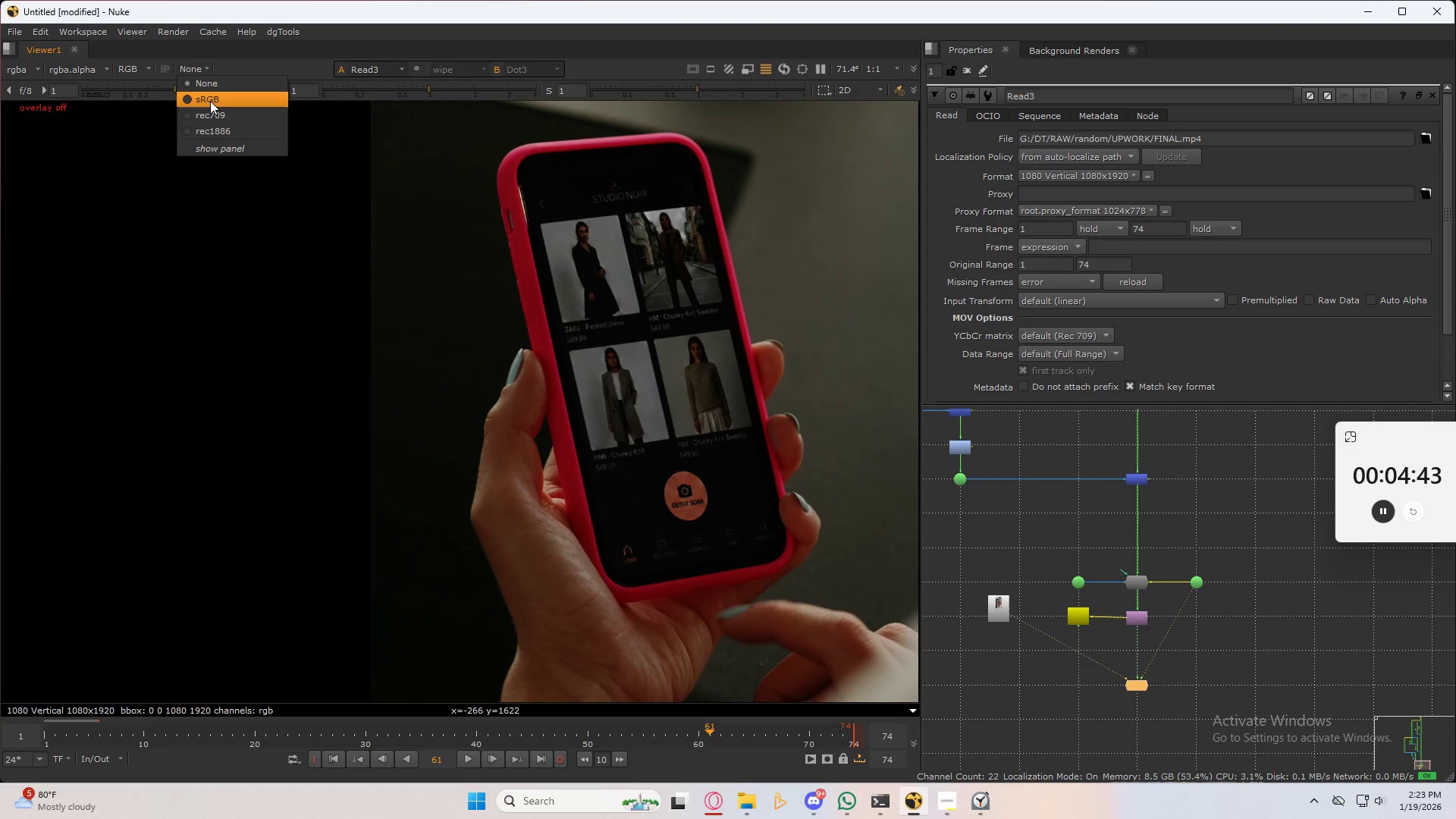 
left_click([210, 101])
 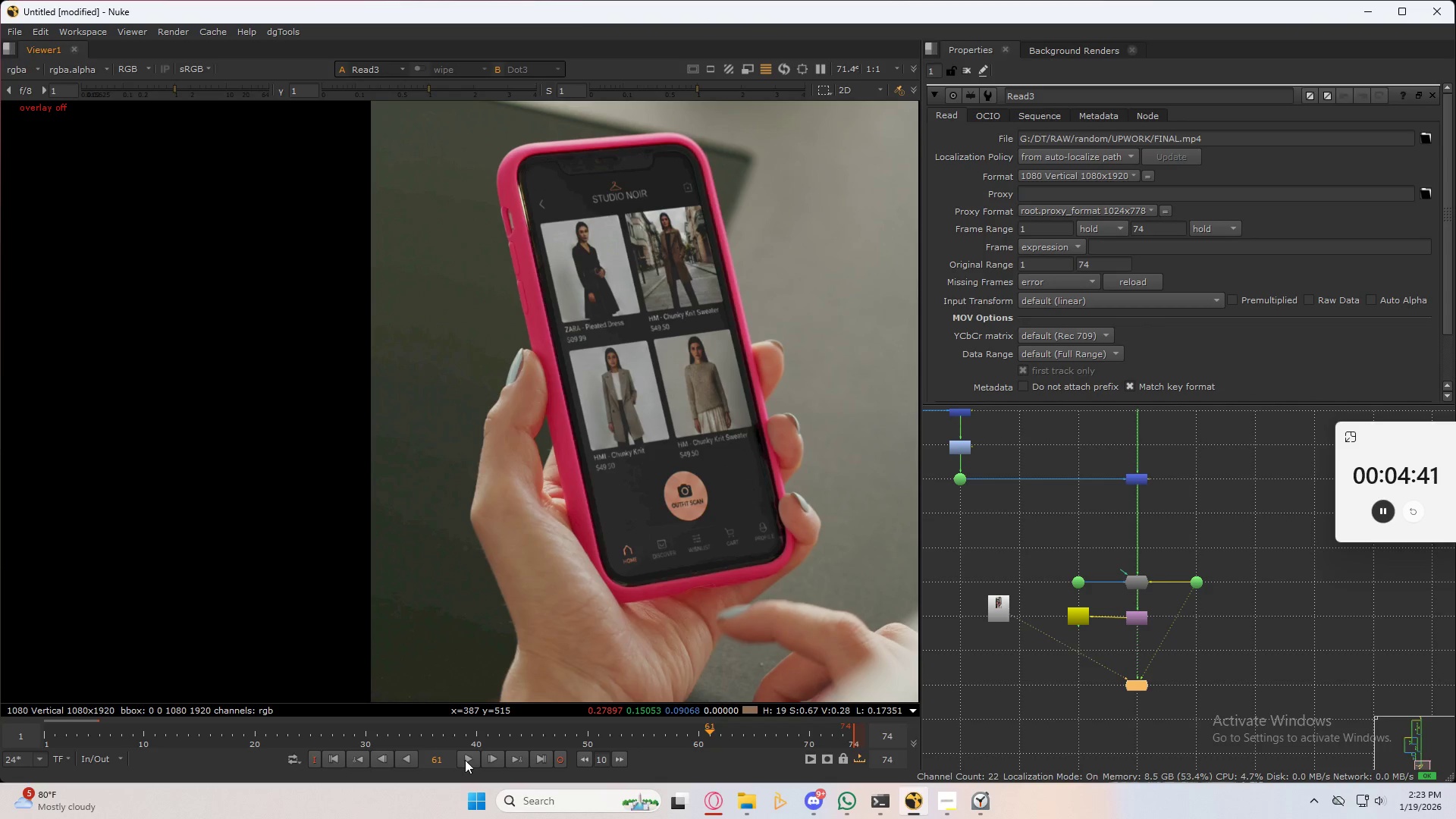 
left_click([465, 760])
 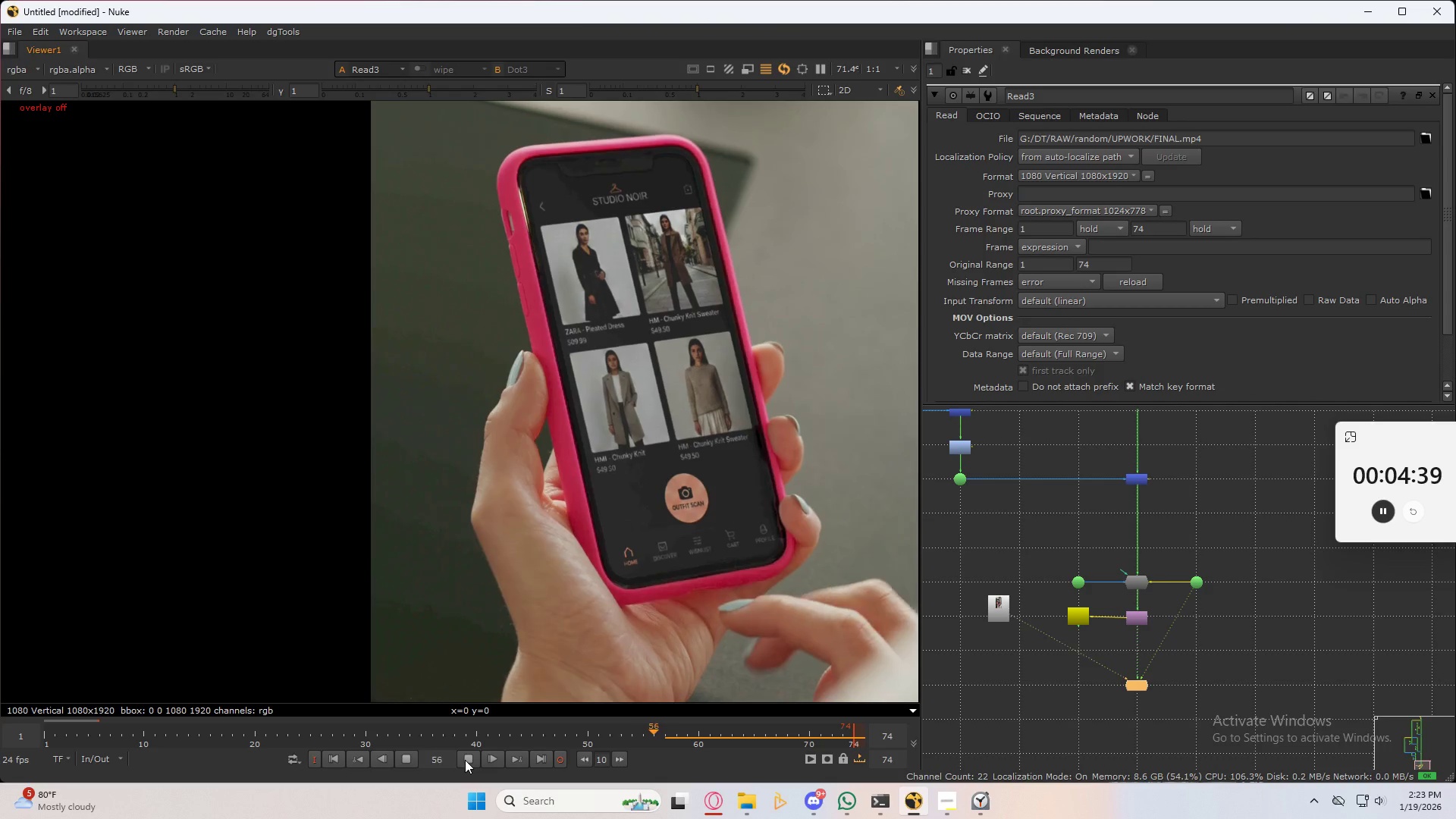 